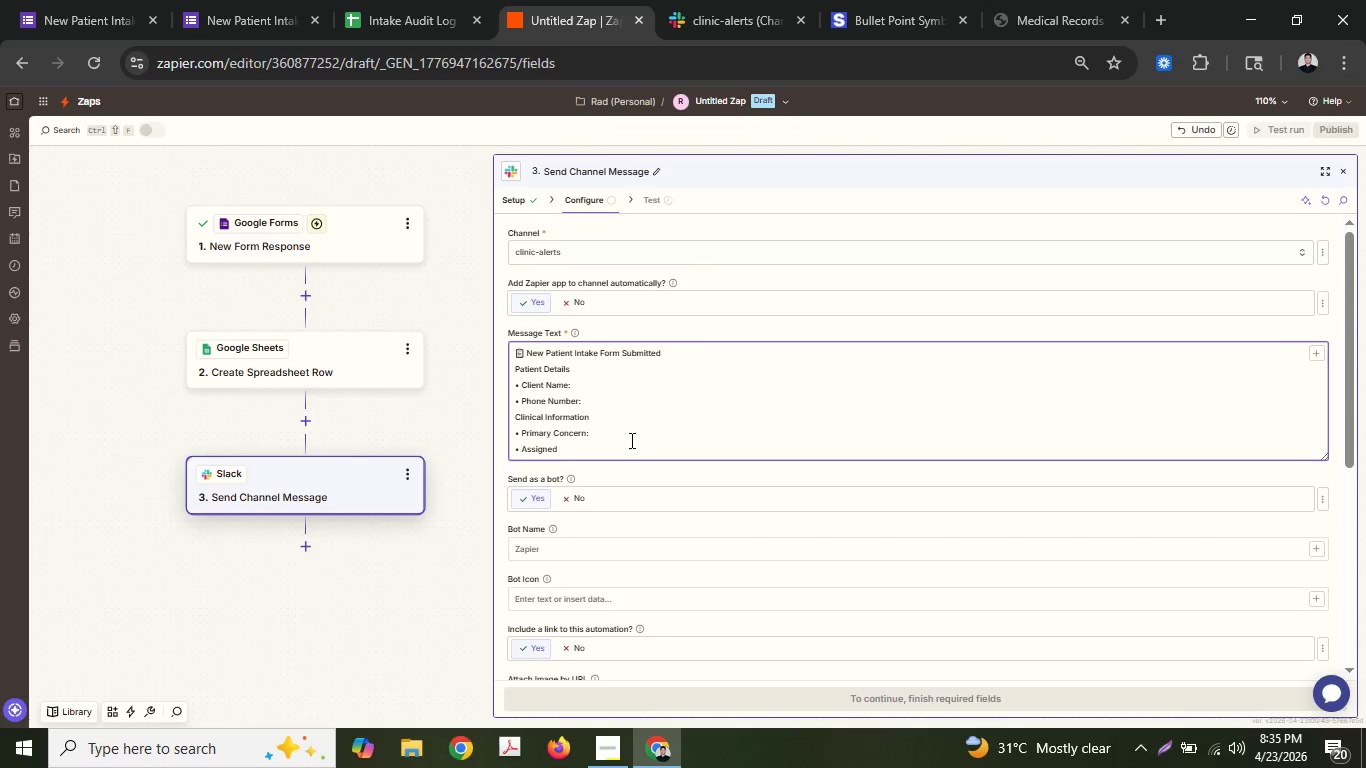 
key(Control+V)
 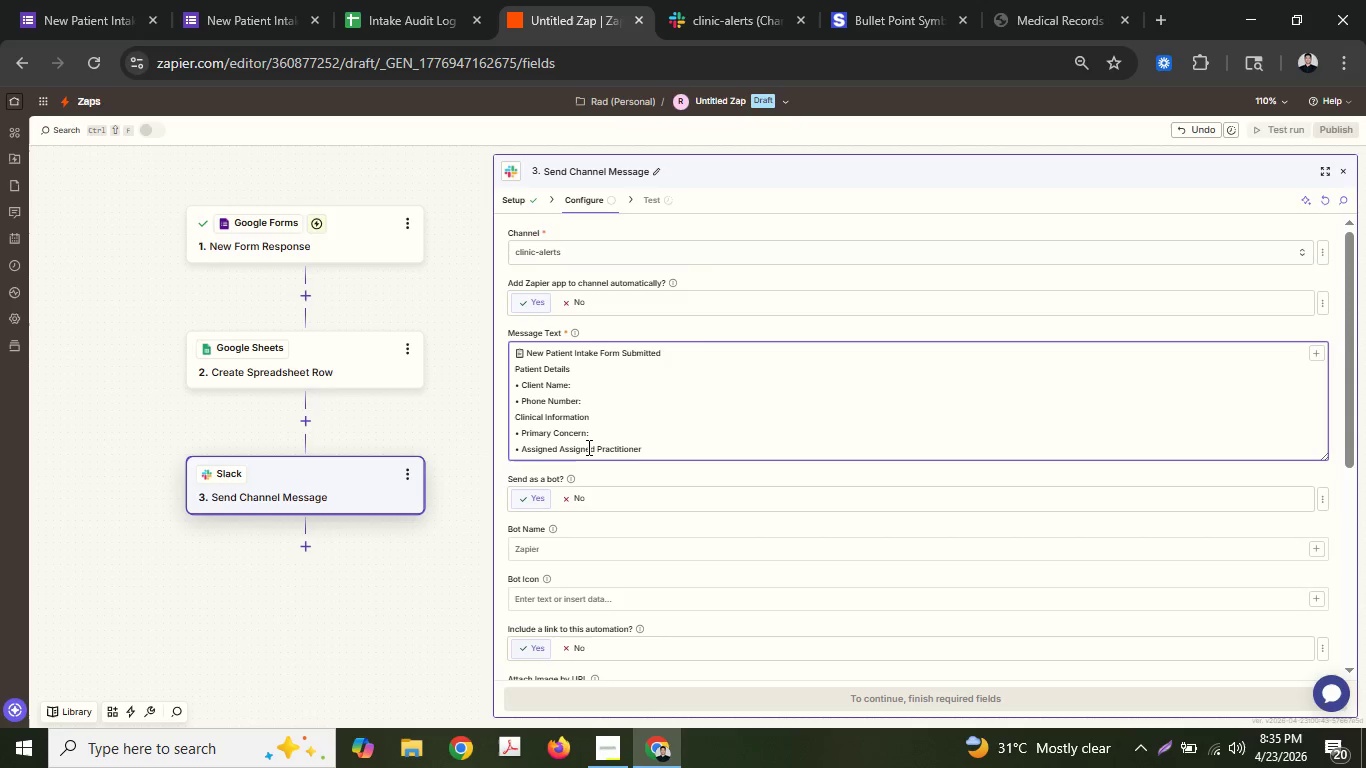 
double_click([586, 447])
 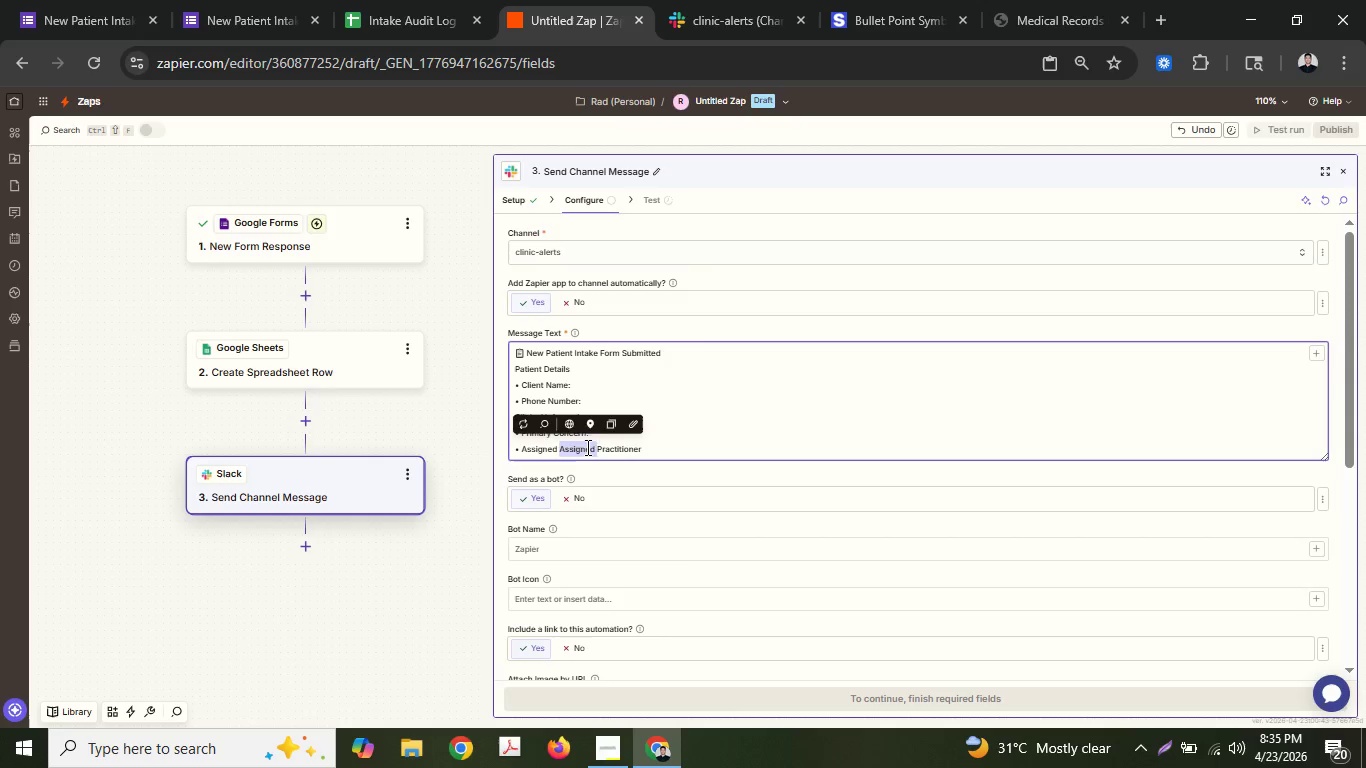 
key(Delete)
 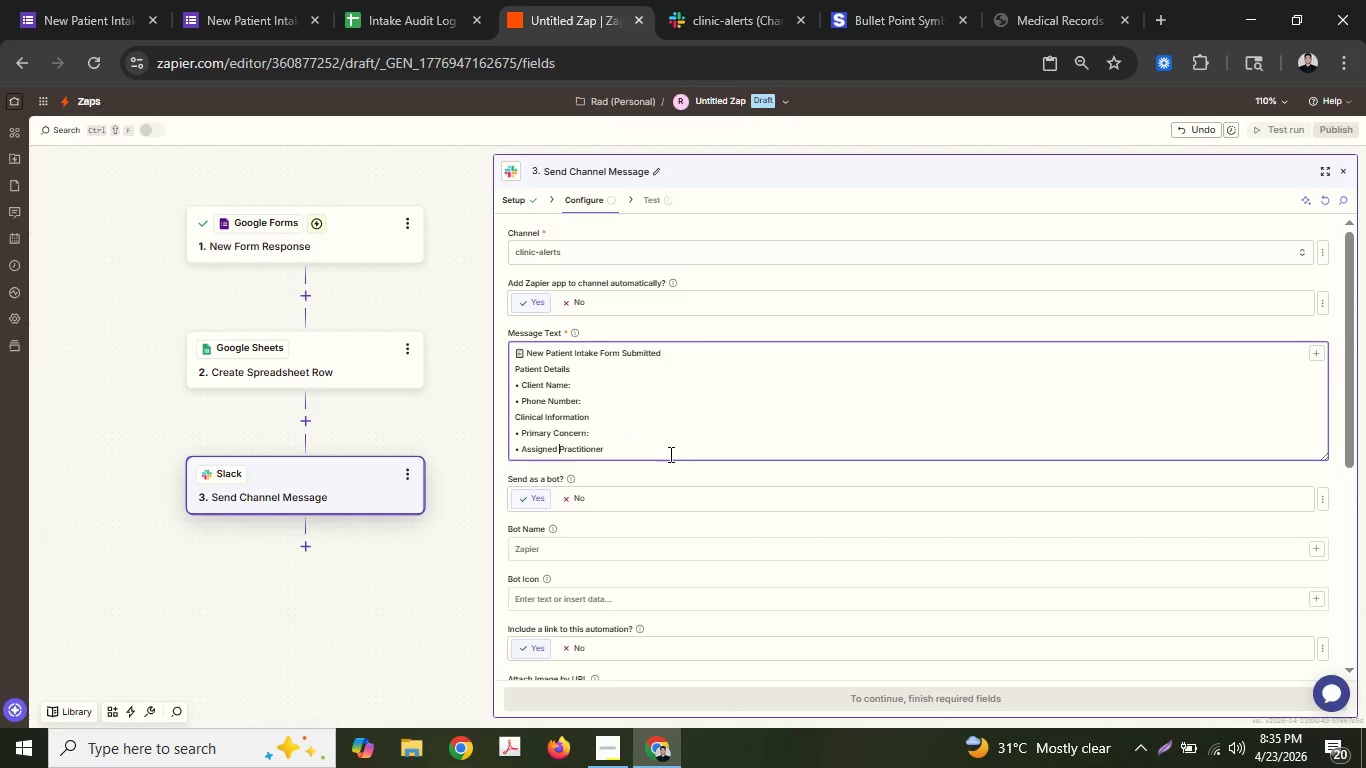 
left_click([669, 454])
 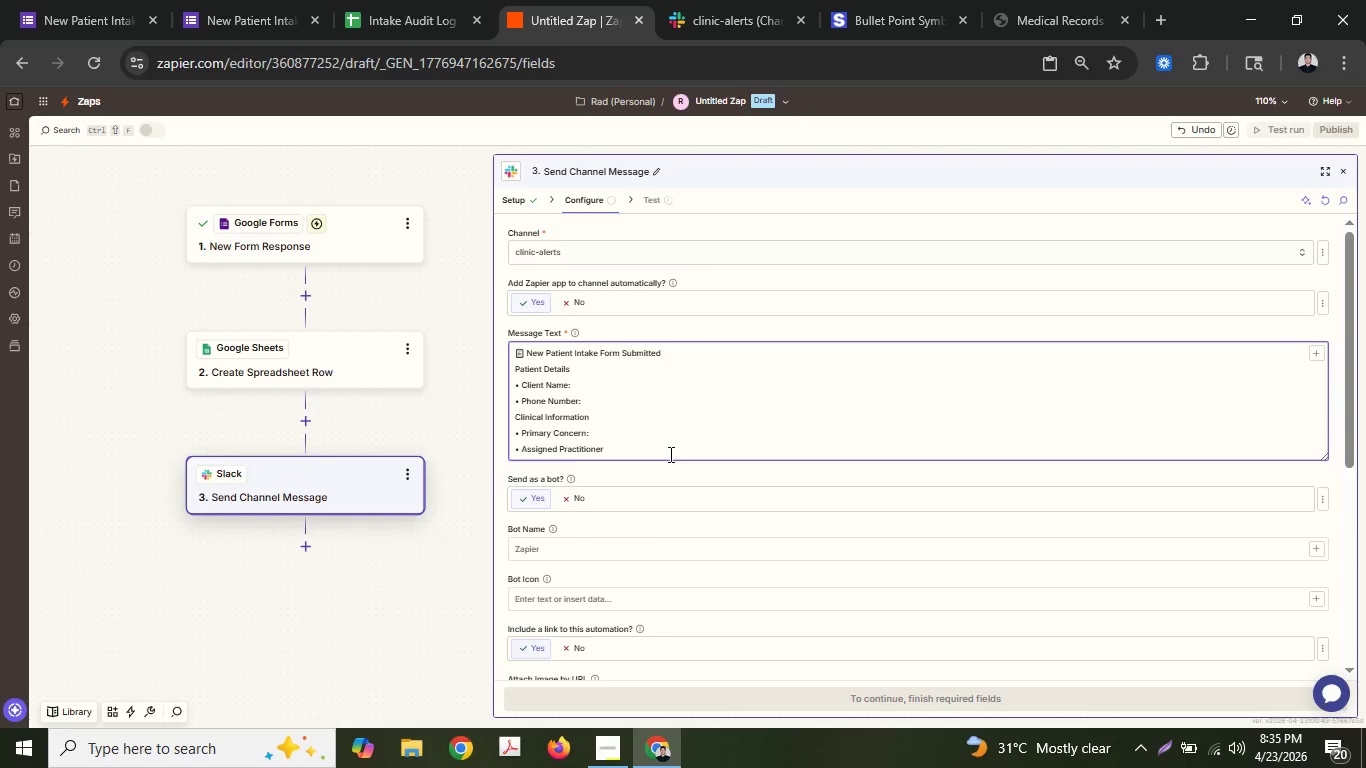 
key(Shift+ShiftLeft)
 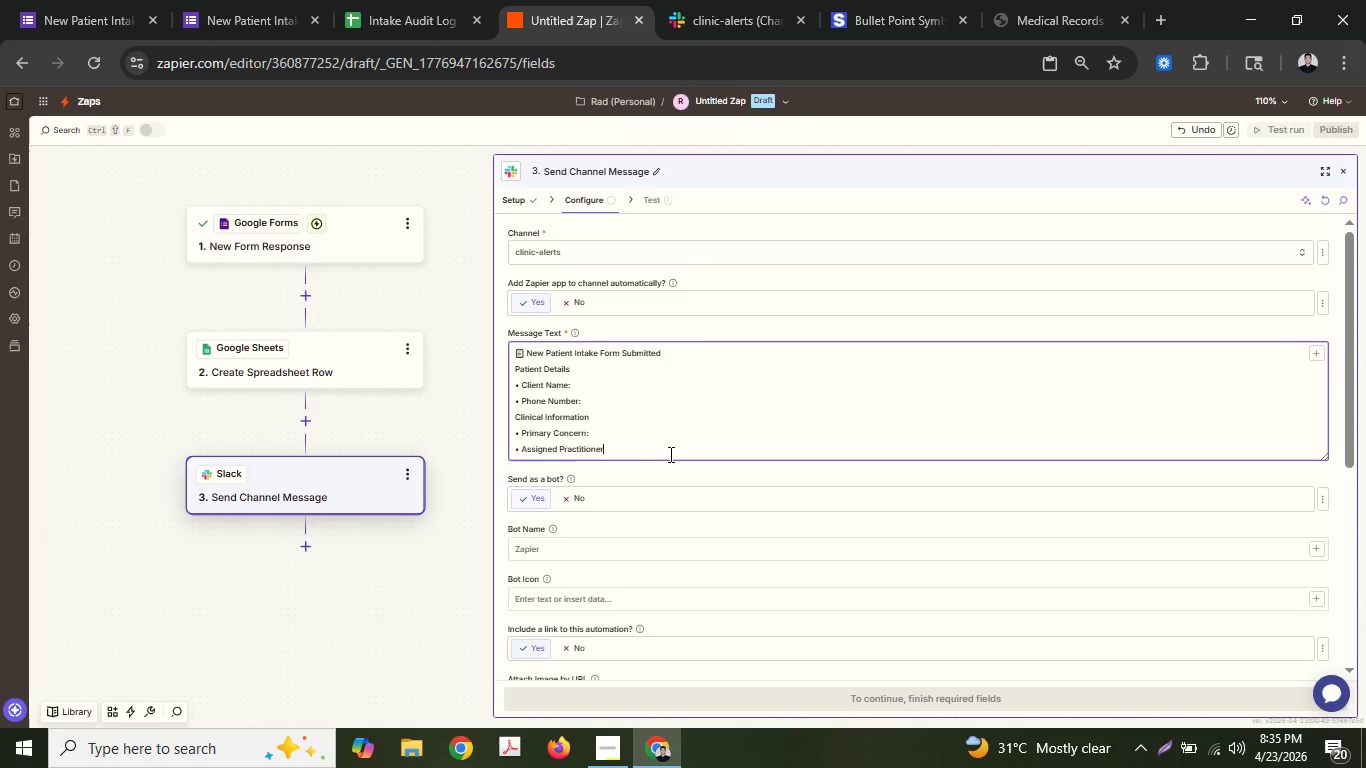 
key(Shift+Semicolon)
 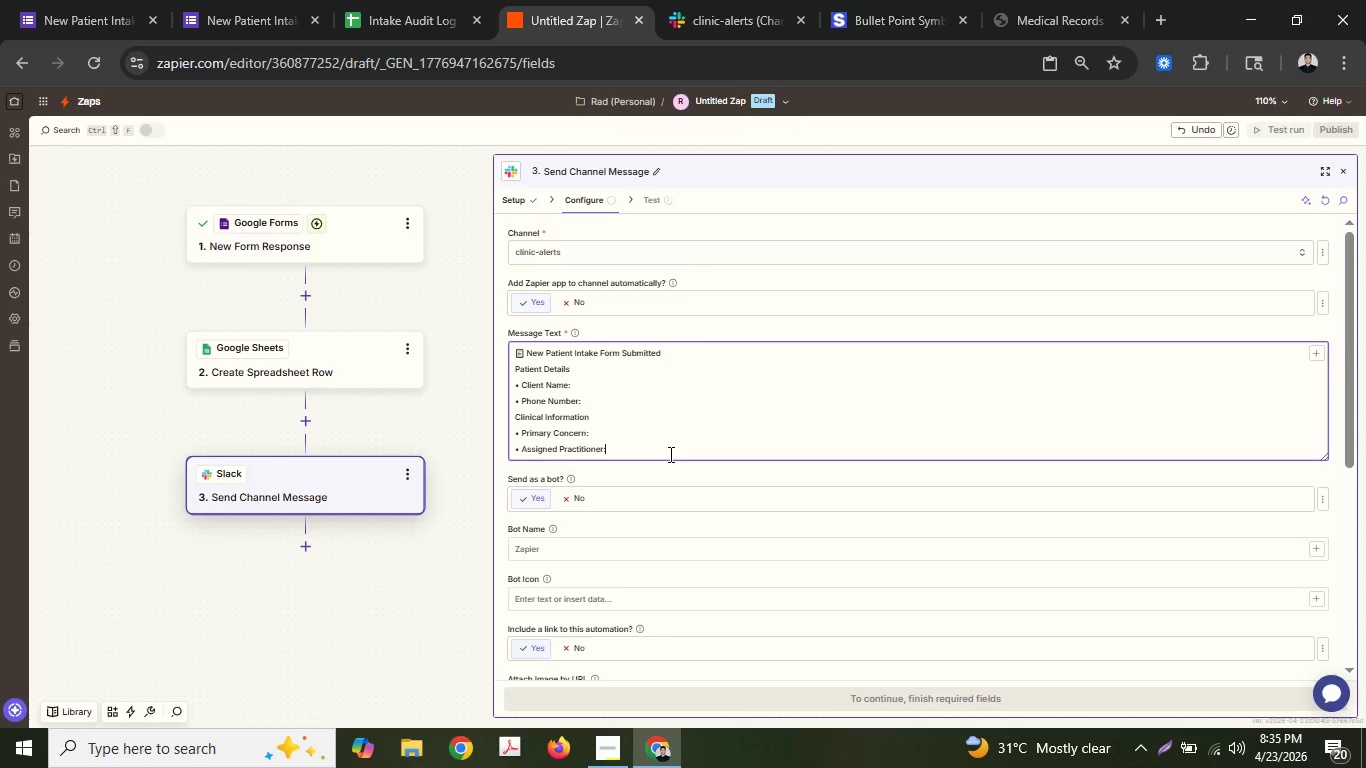 
key(Enter)
 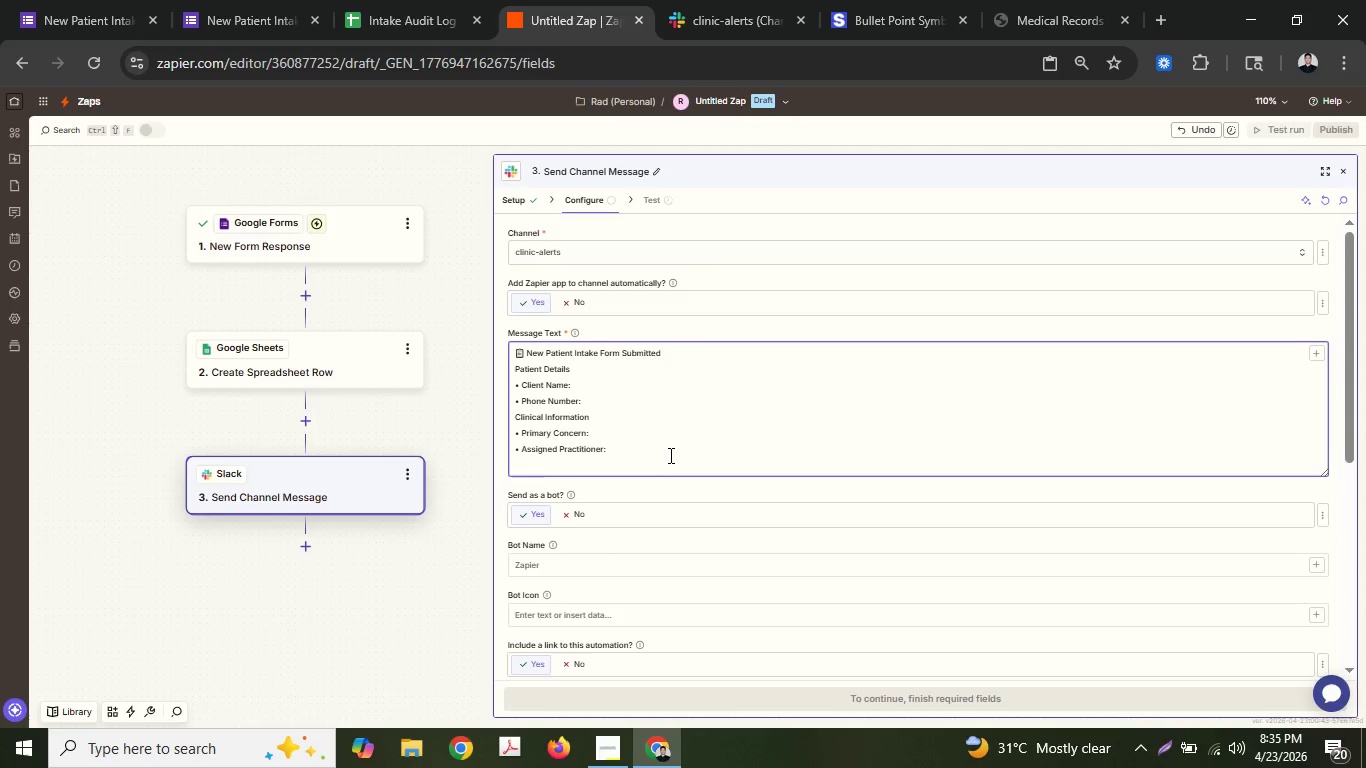 
type(Syst)
 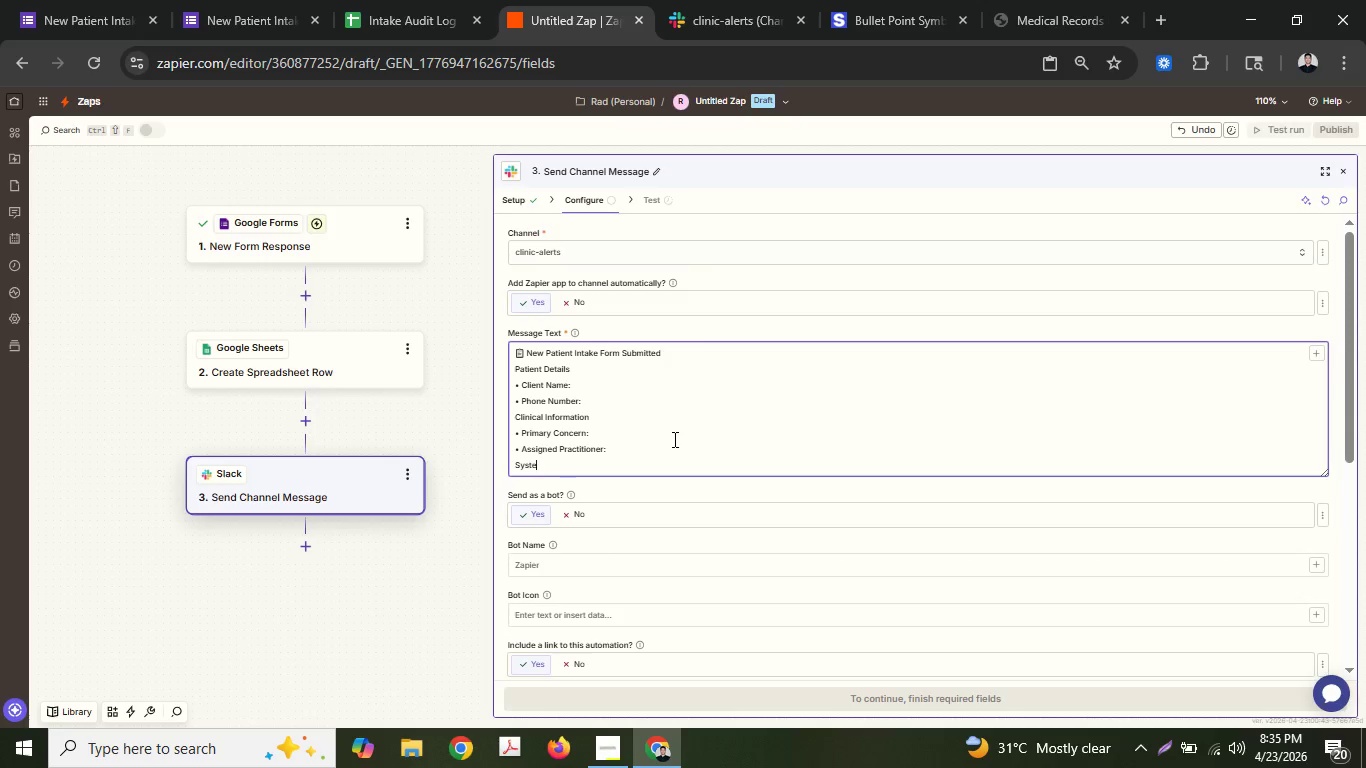 
type(em Statis)
key(Backspace)
key(Backspace)
type(us)
 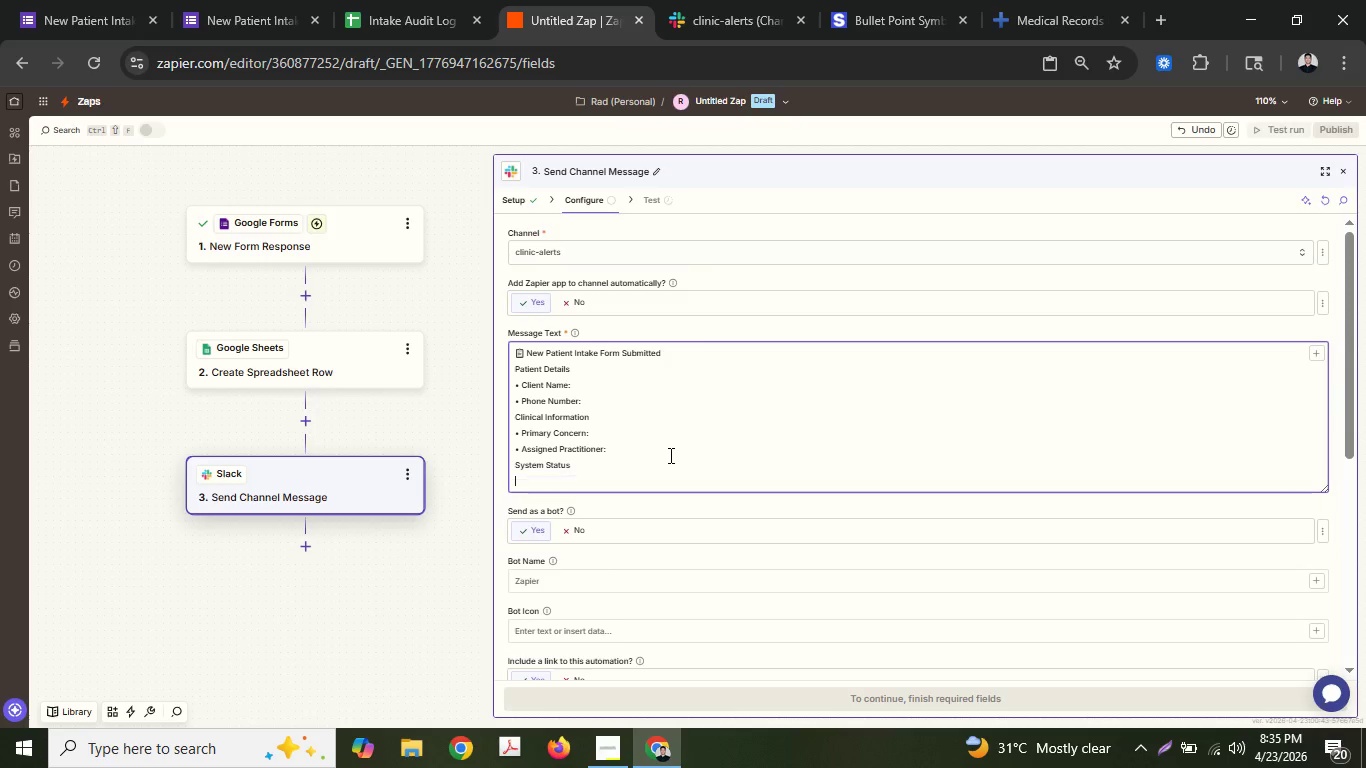 
key(Enter)
 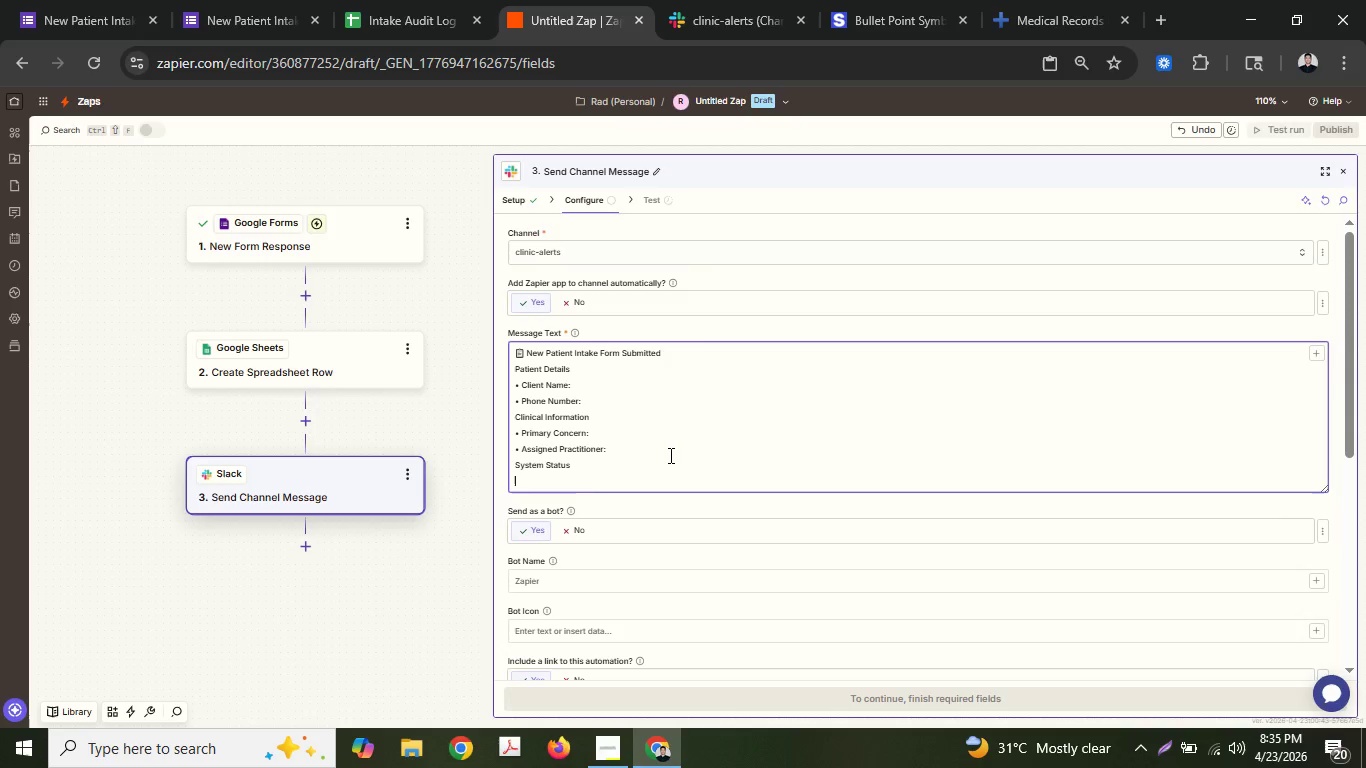 
key(Control+ControlLeft)
 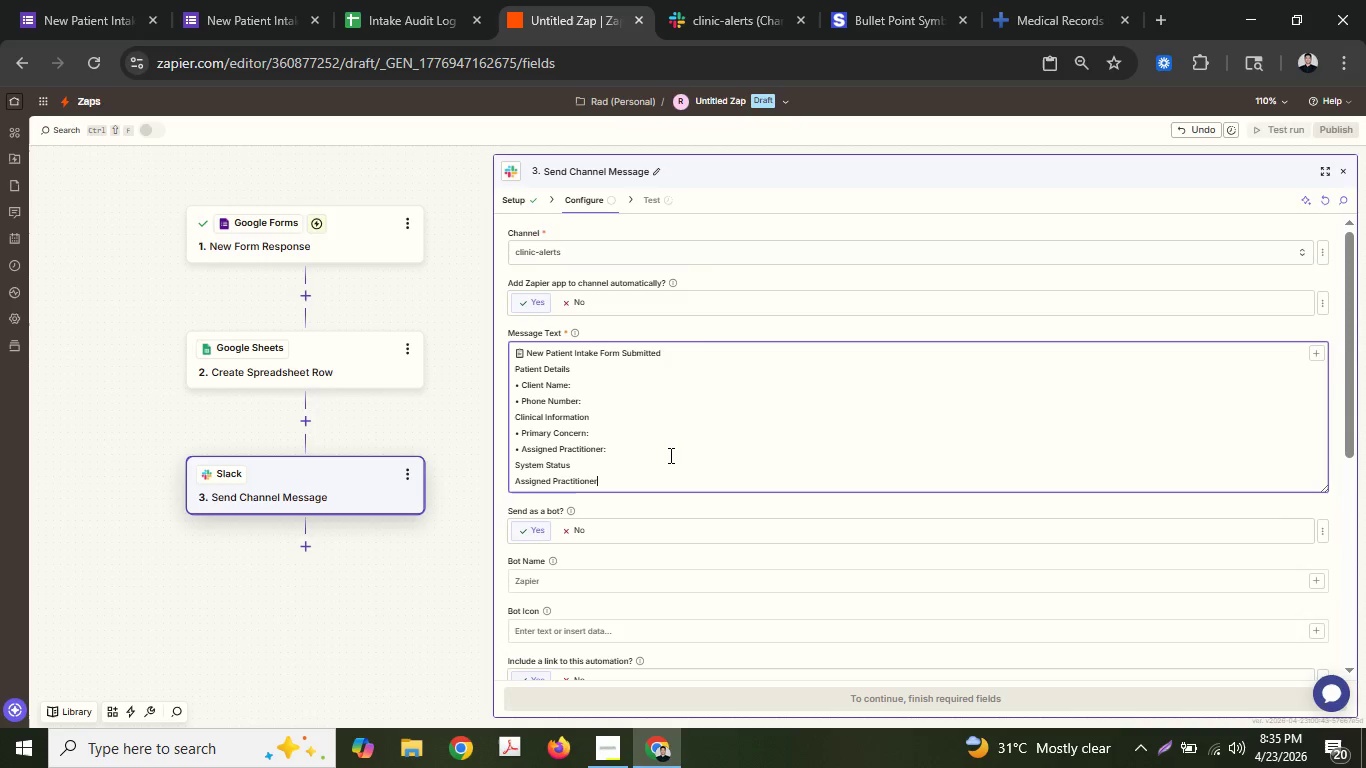 
key(Control+V)
 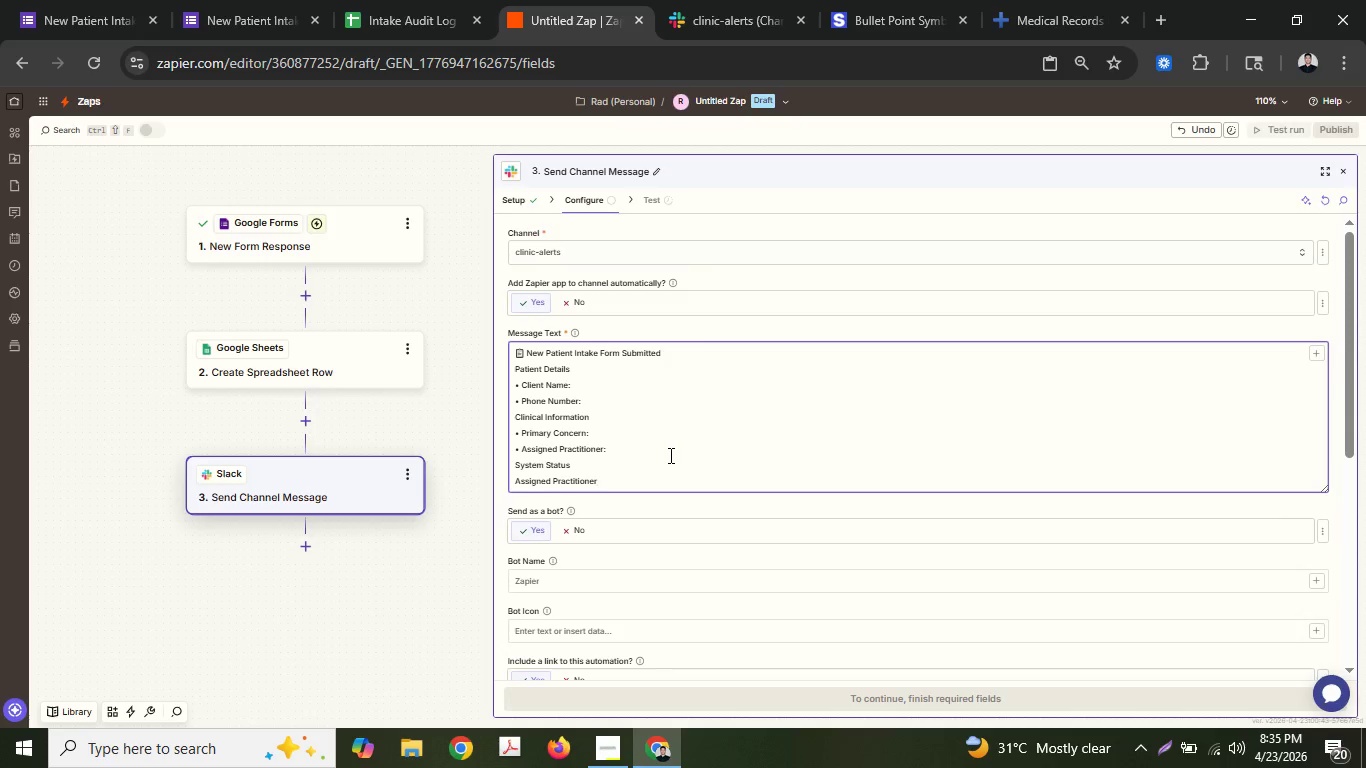 
key(Control+ControlLeft)
 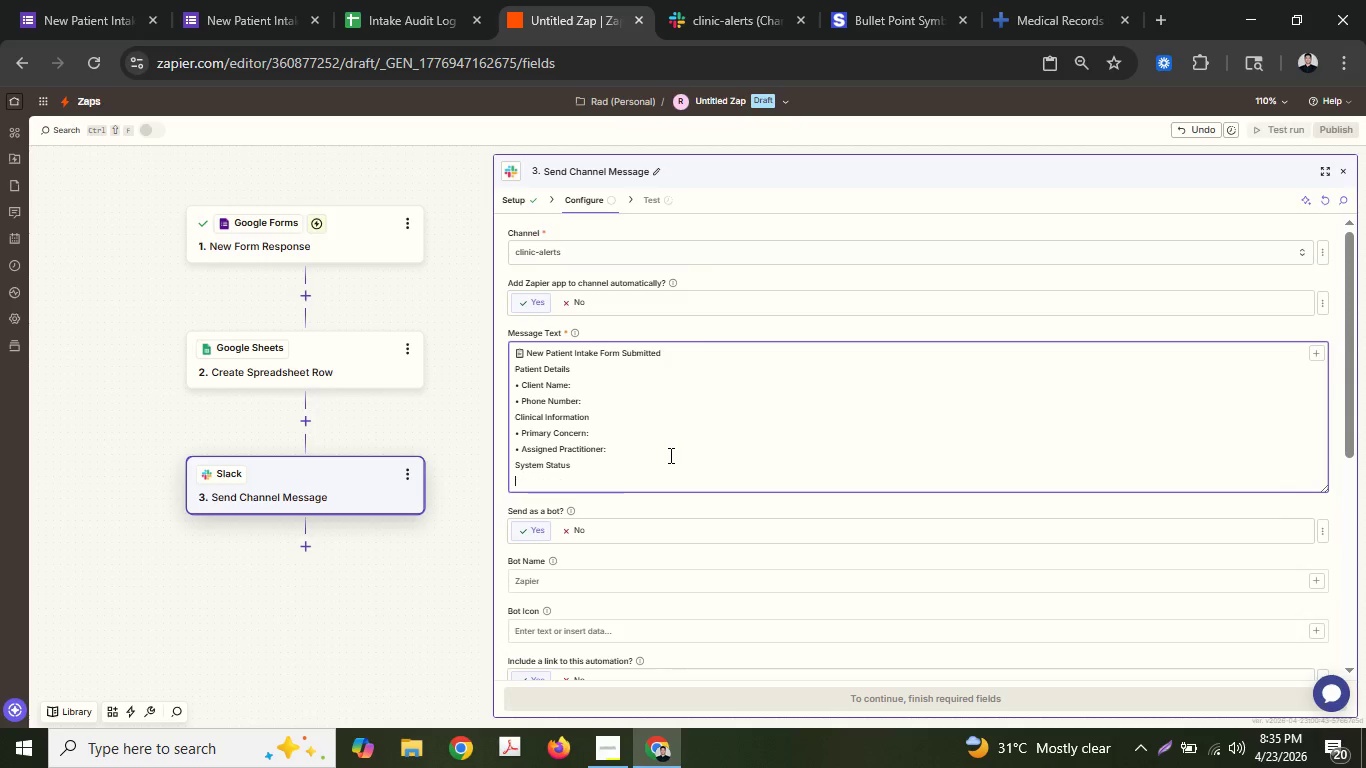 
key(Control+Z)
 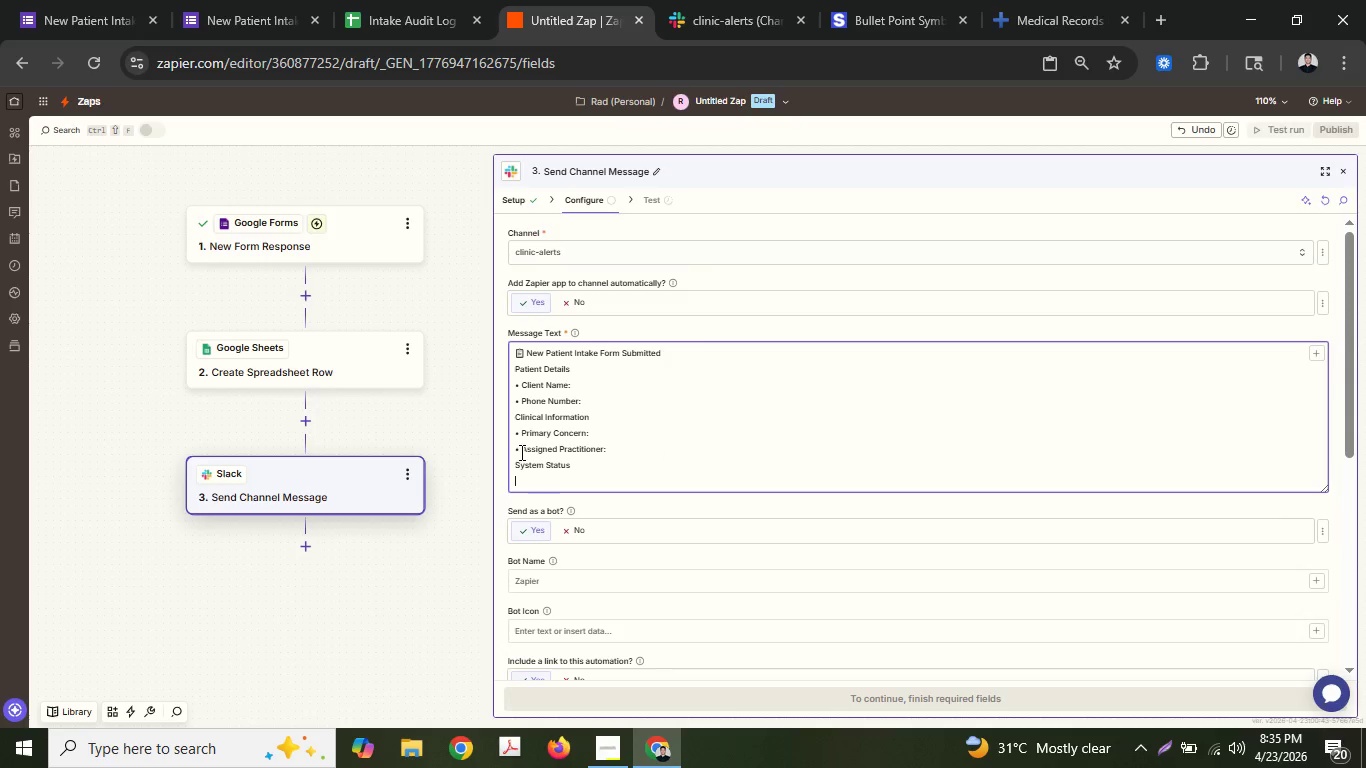 
left_click_drag(start_coordinate=[522, 447], to_coordinate=[512, 449])
 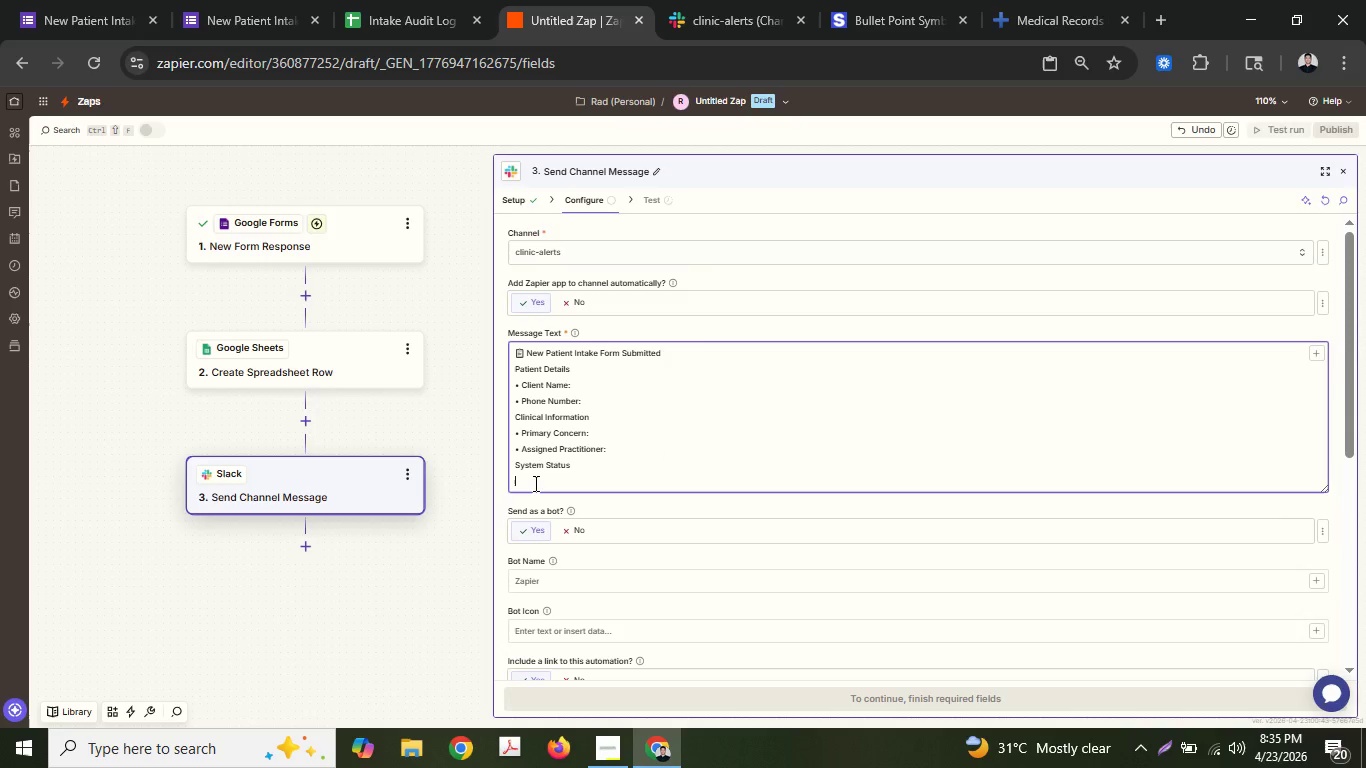 
key(Control+ControlLeft)
 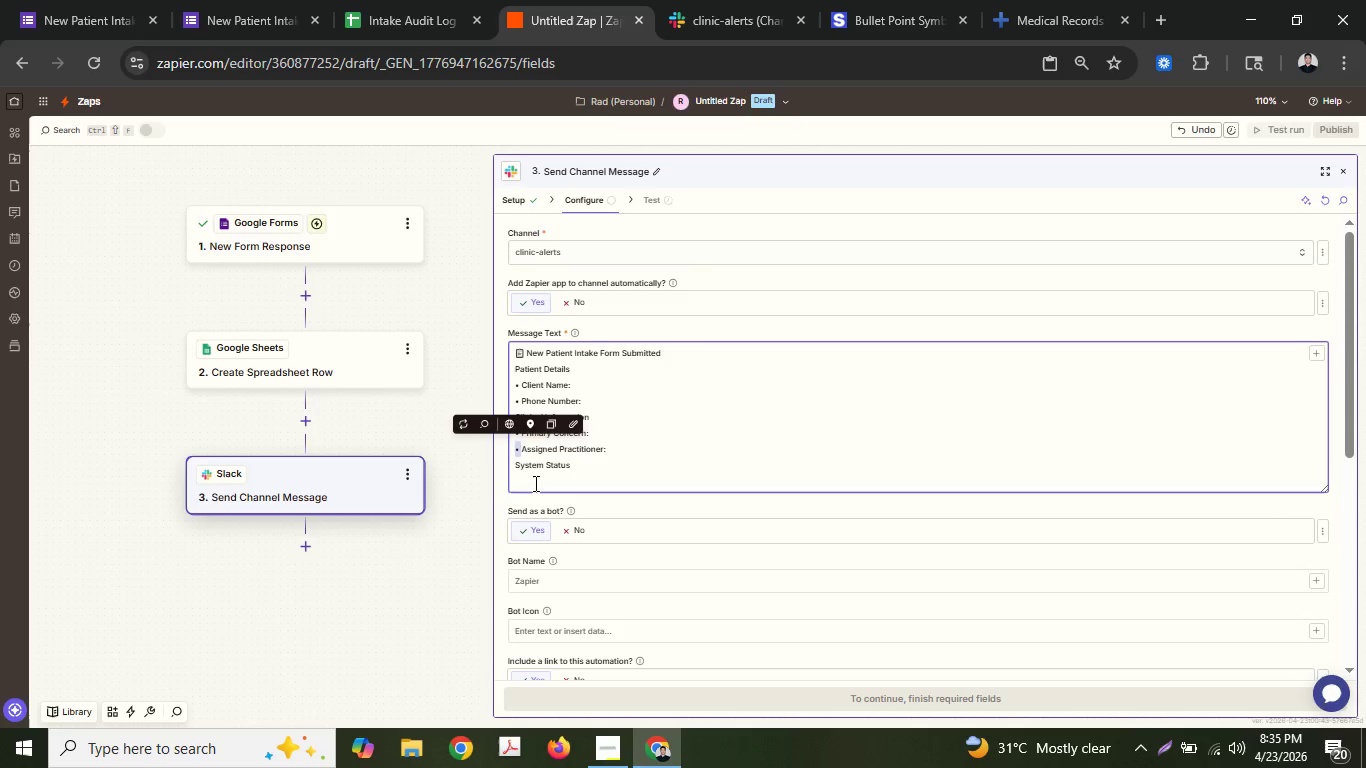 
key(Control+C)
 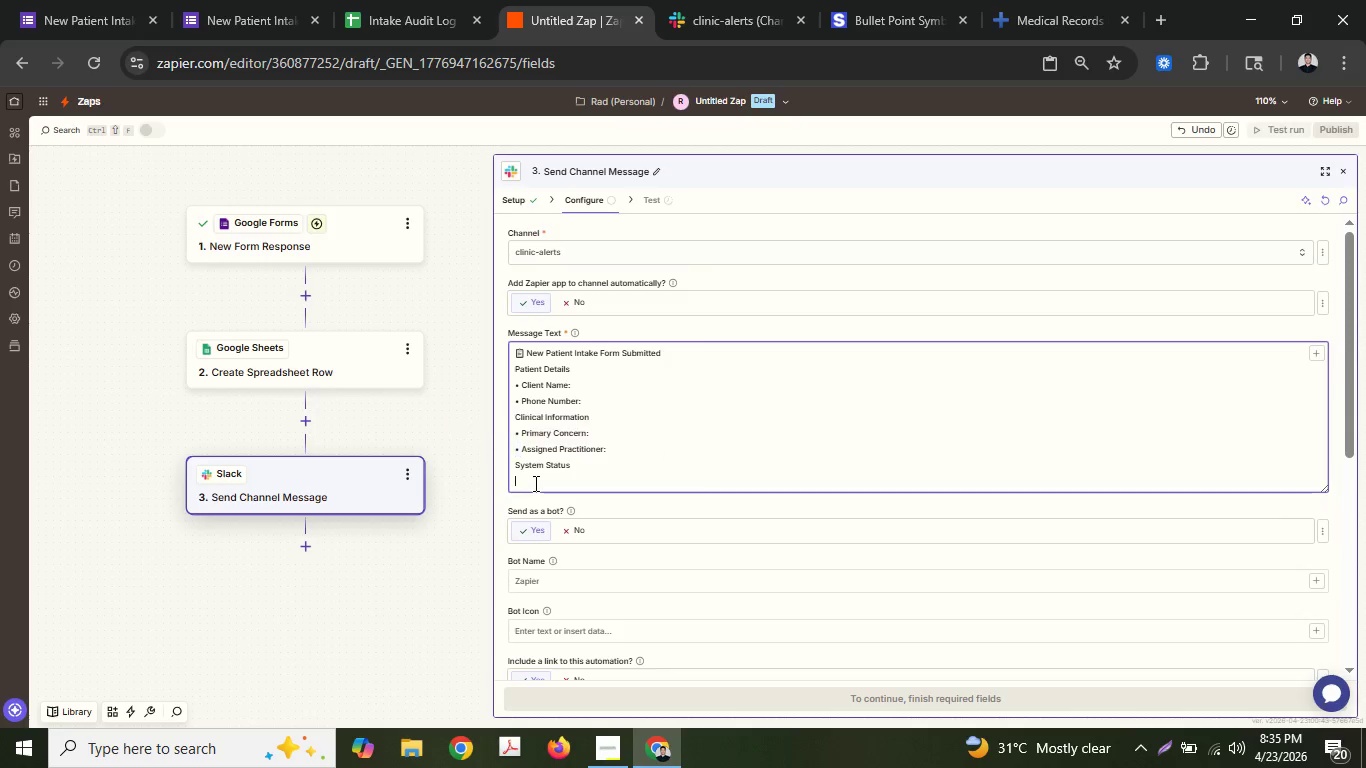 
left_click([534, 483])
 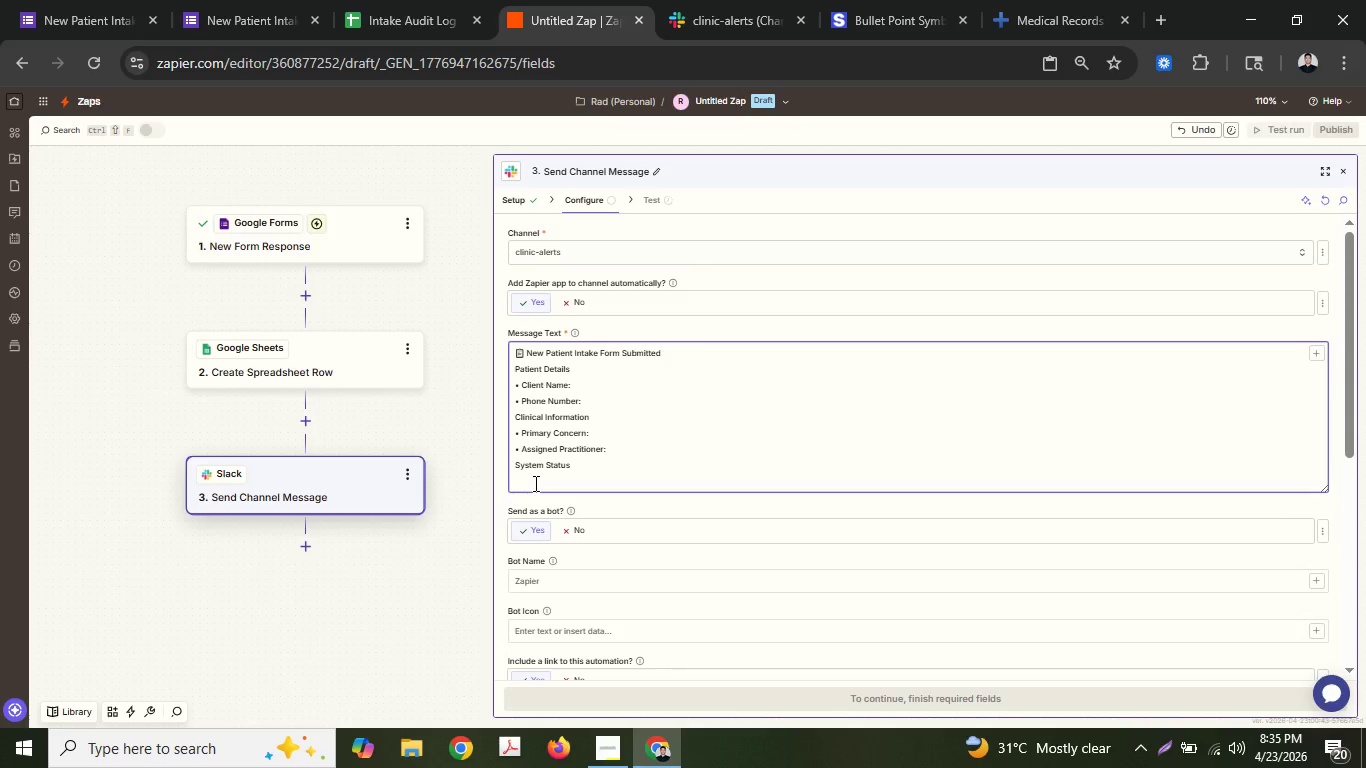 
key(Control+V)
 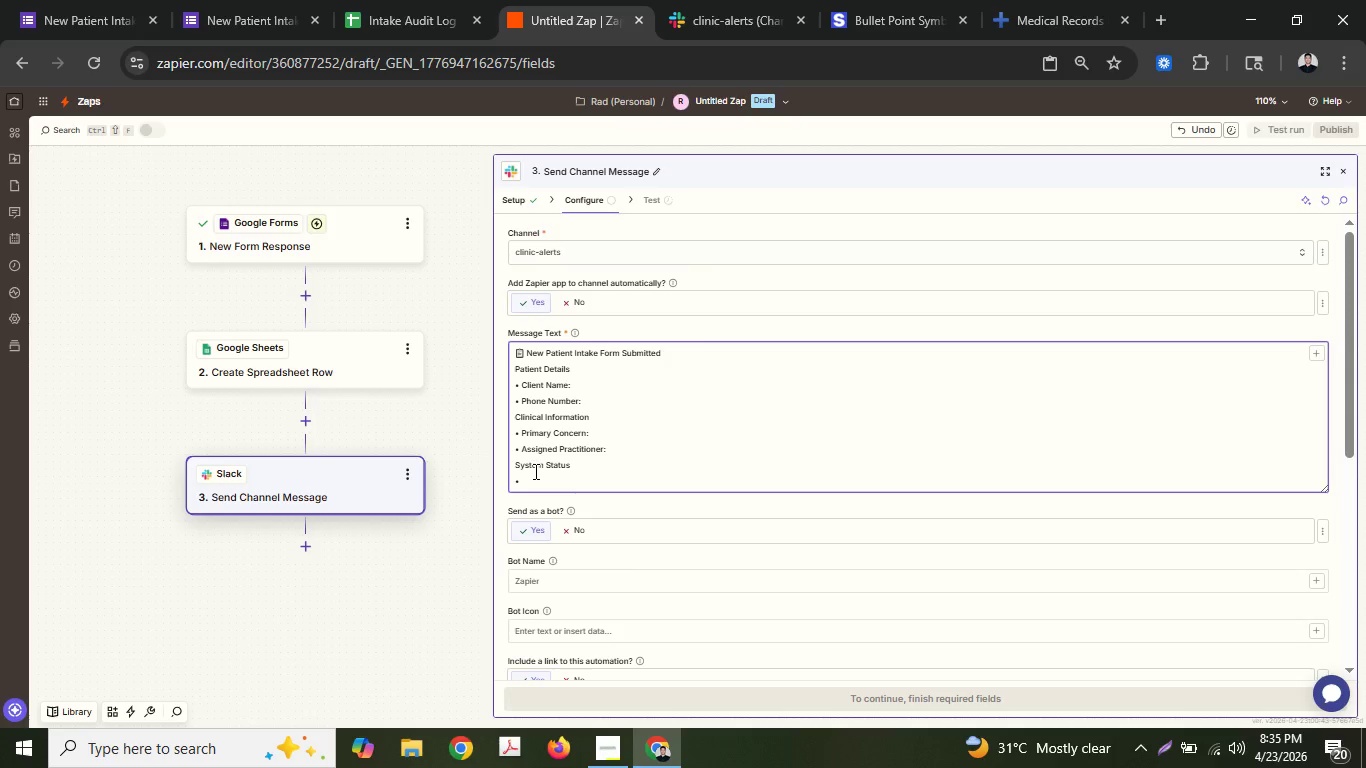 
key(Space)
 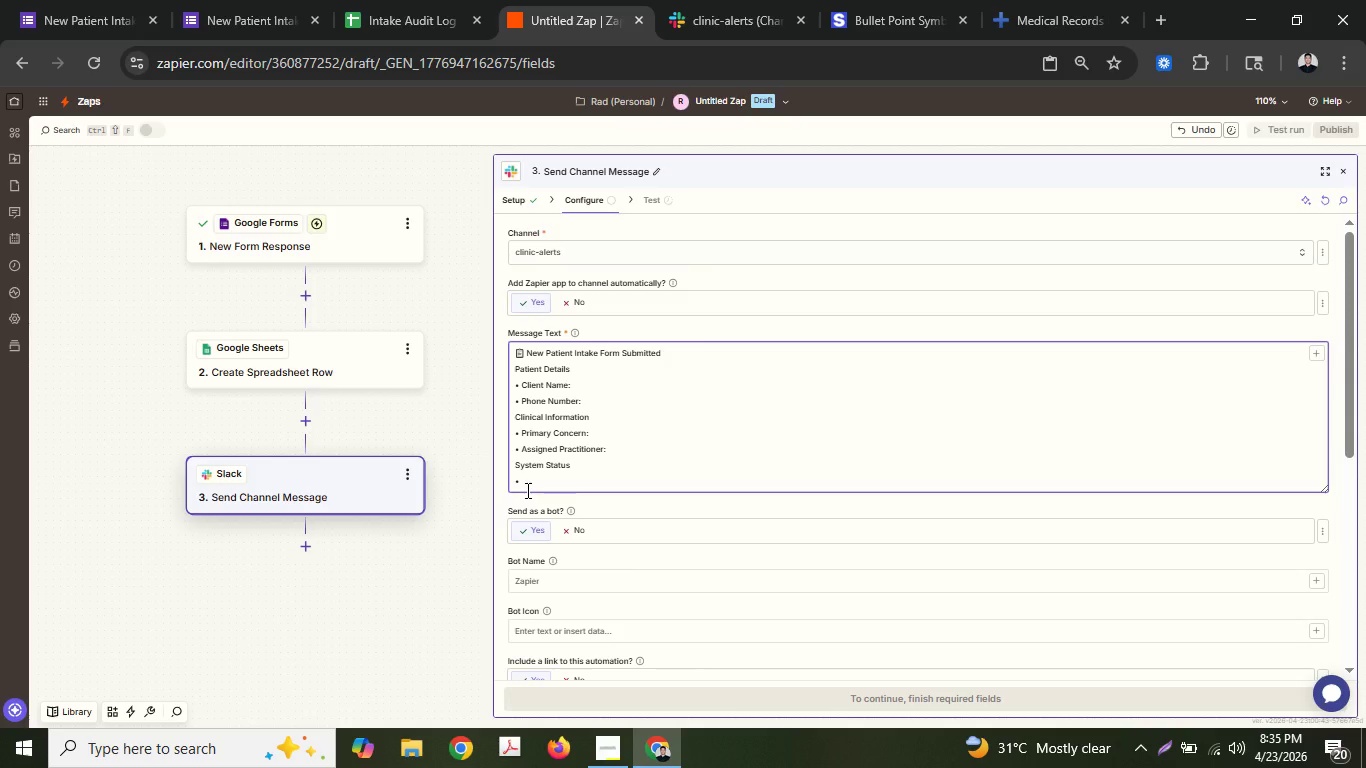 
key(Control+ControlLeft)
 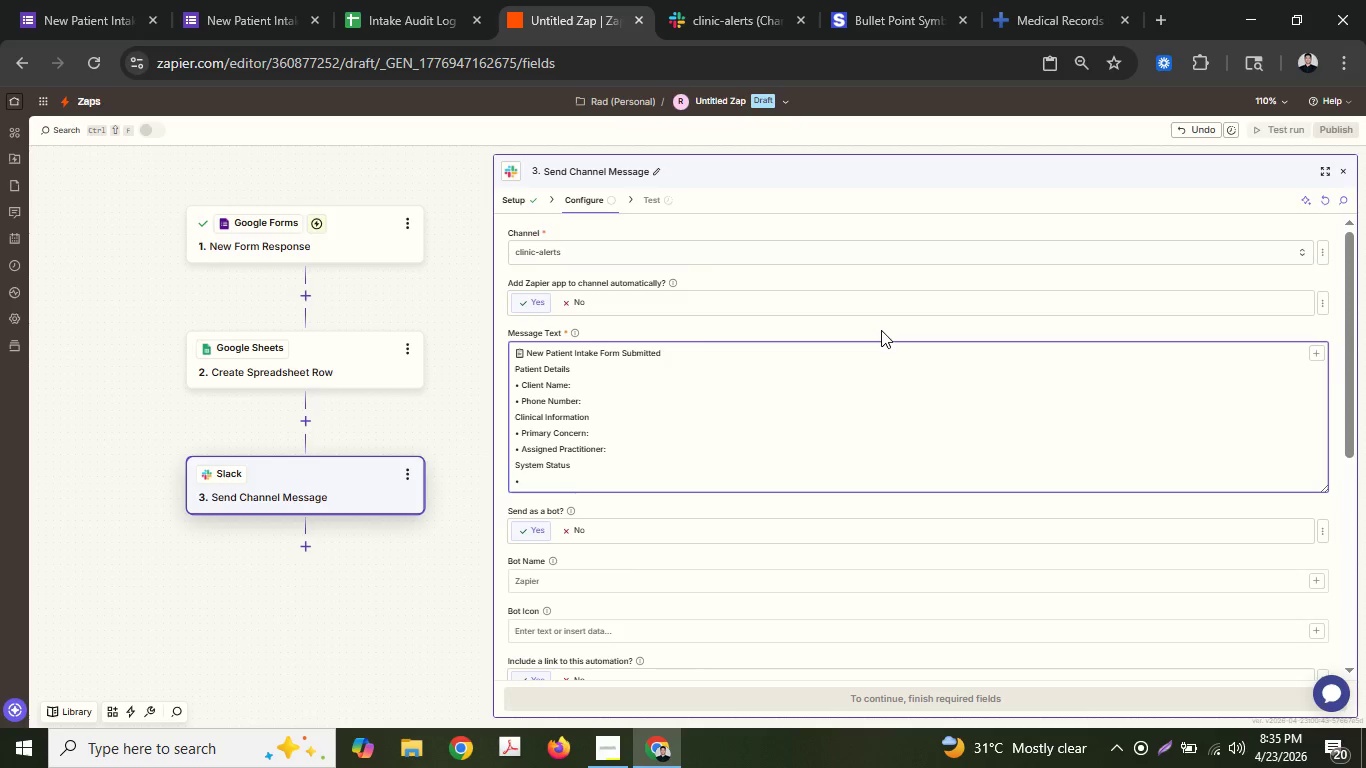 
key(Control+T)
 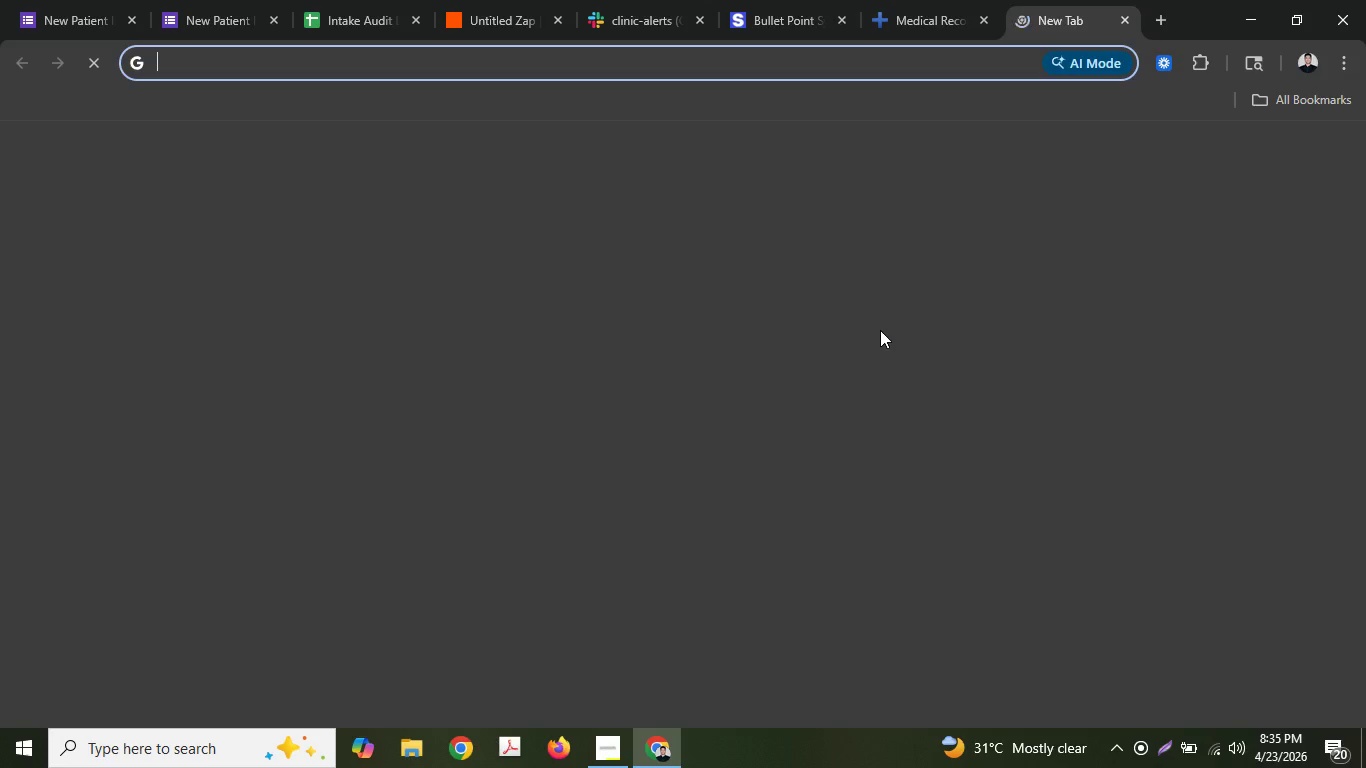 
type(fil)
 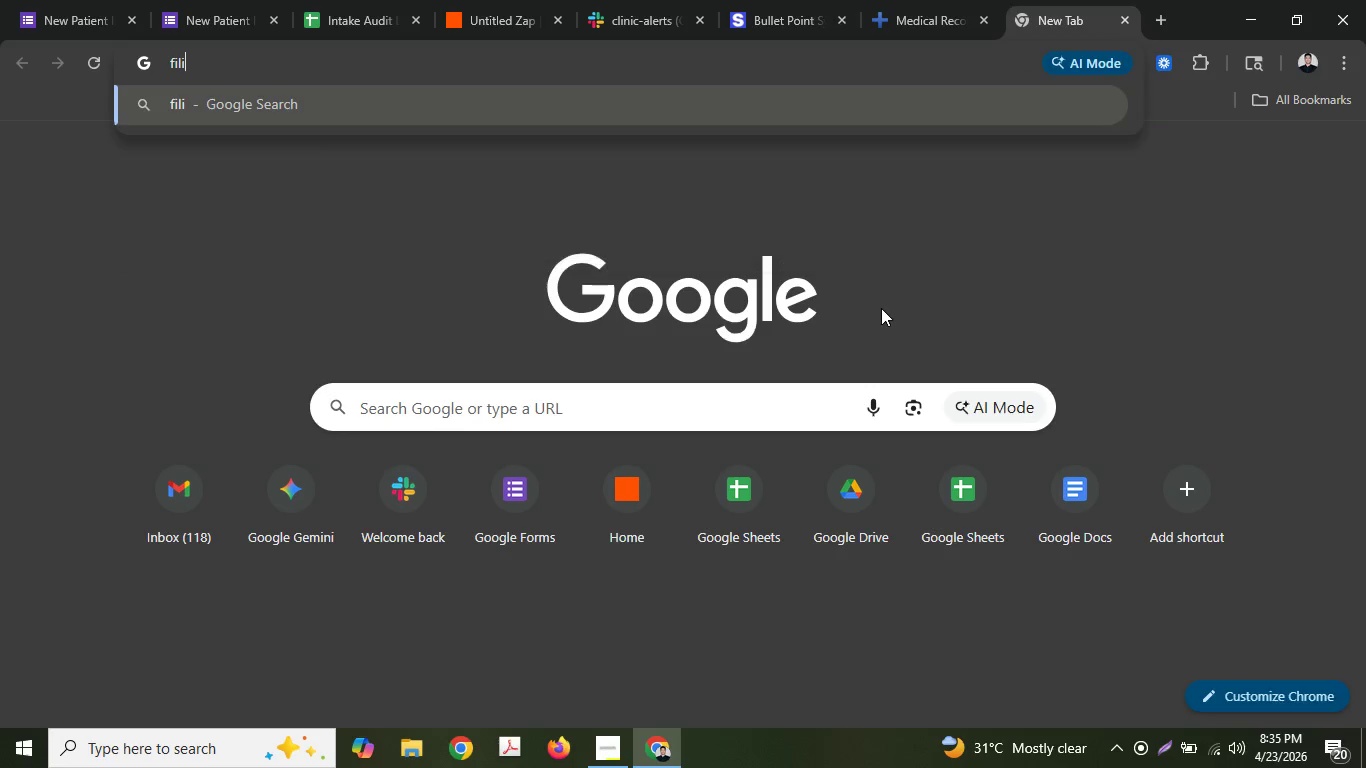 
type(ing )
 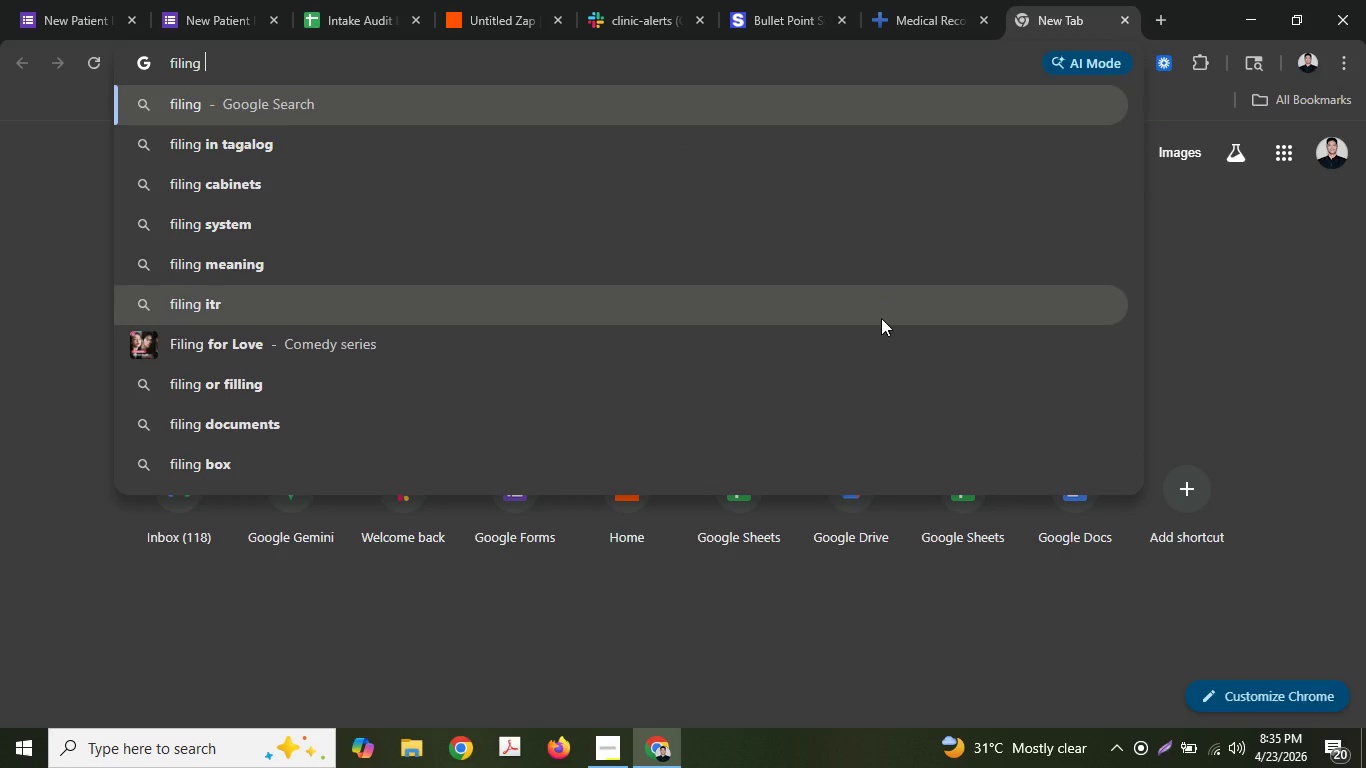 
type(eo)
 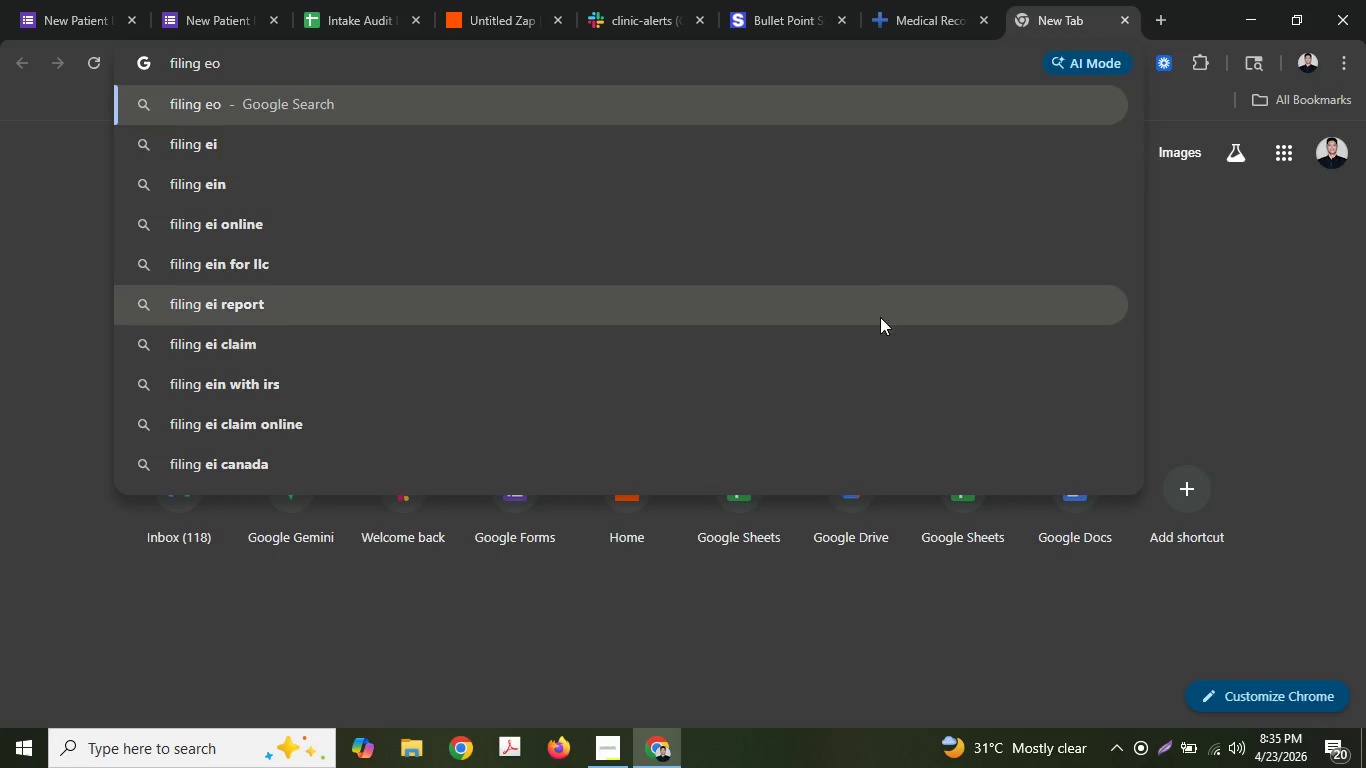 
key(Backspace)
type(mo)
 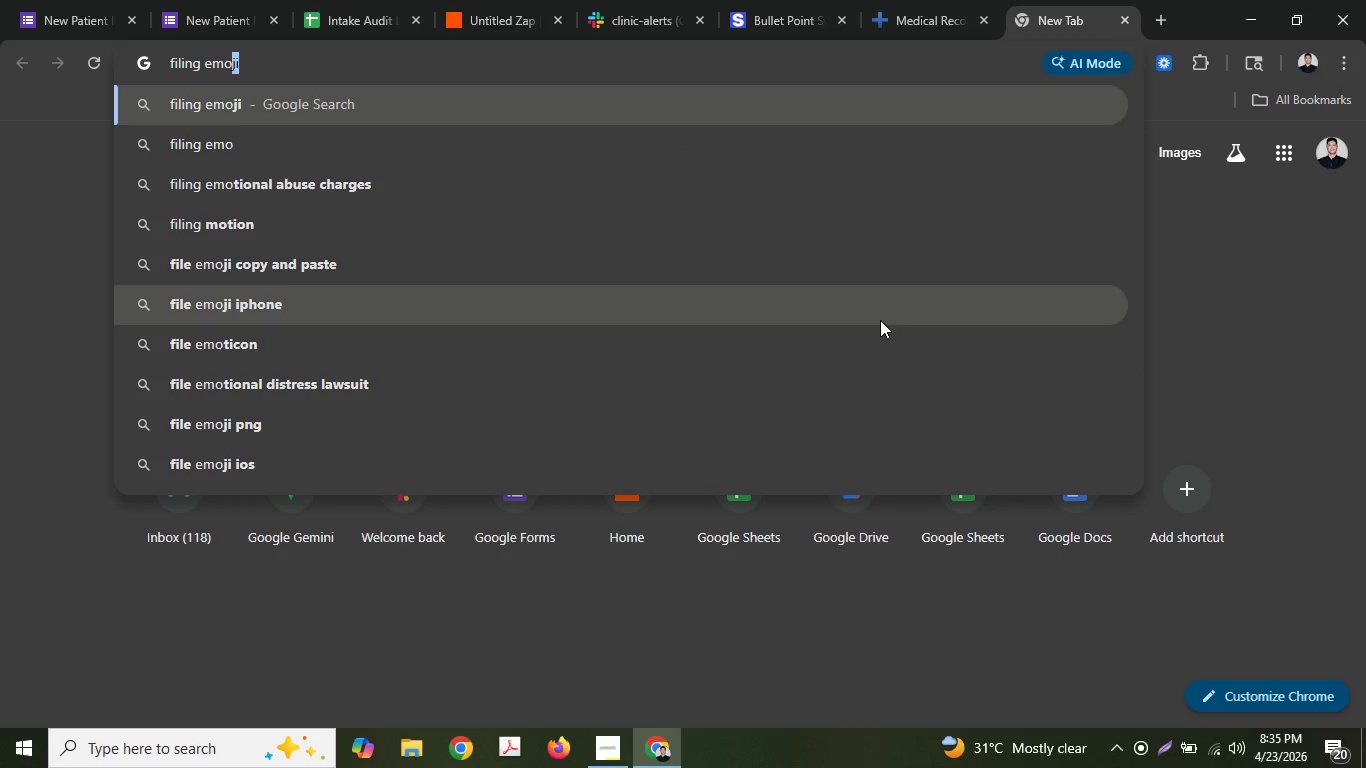 
key(Enter)
 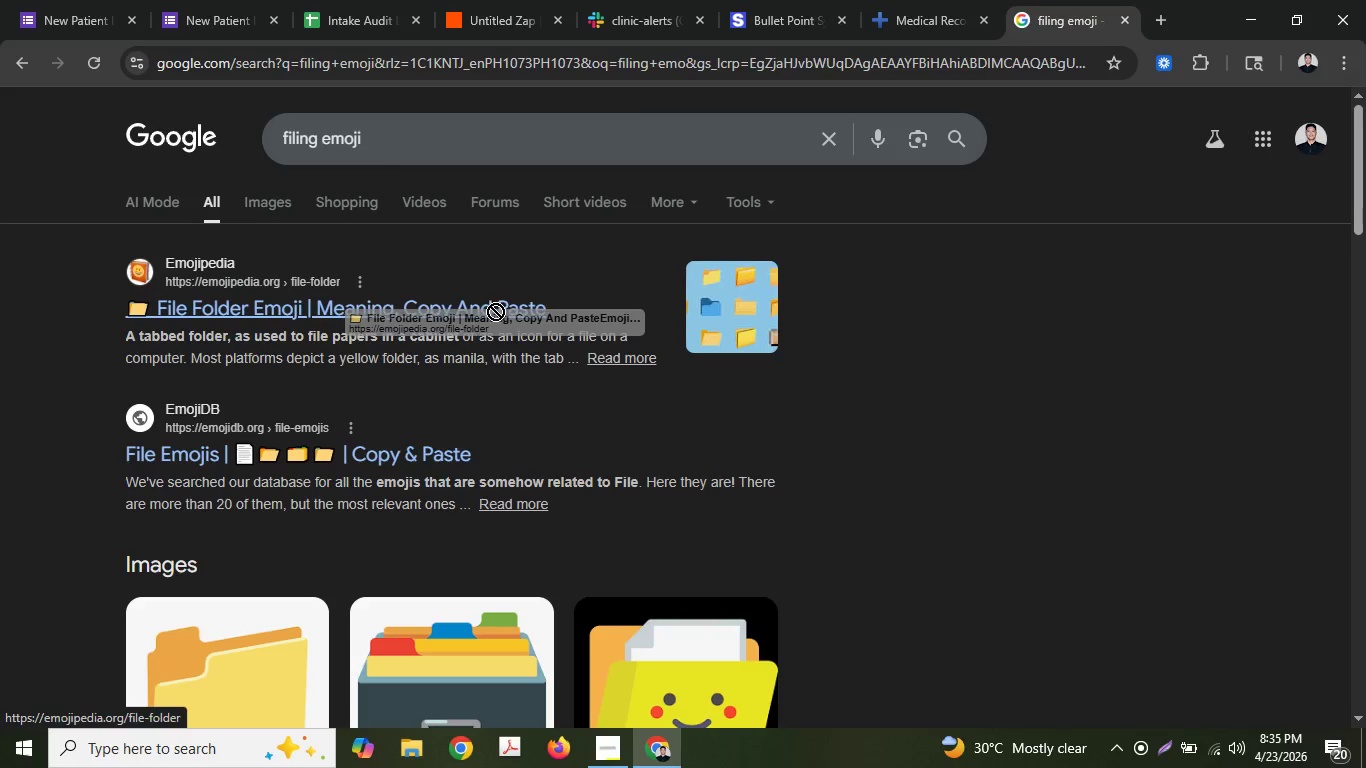 
left_click([477, 311])
 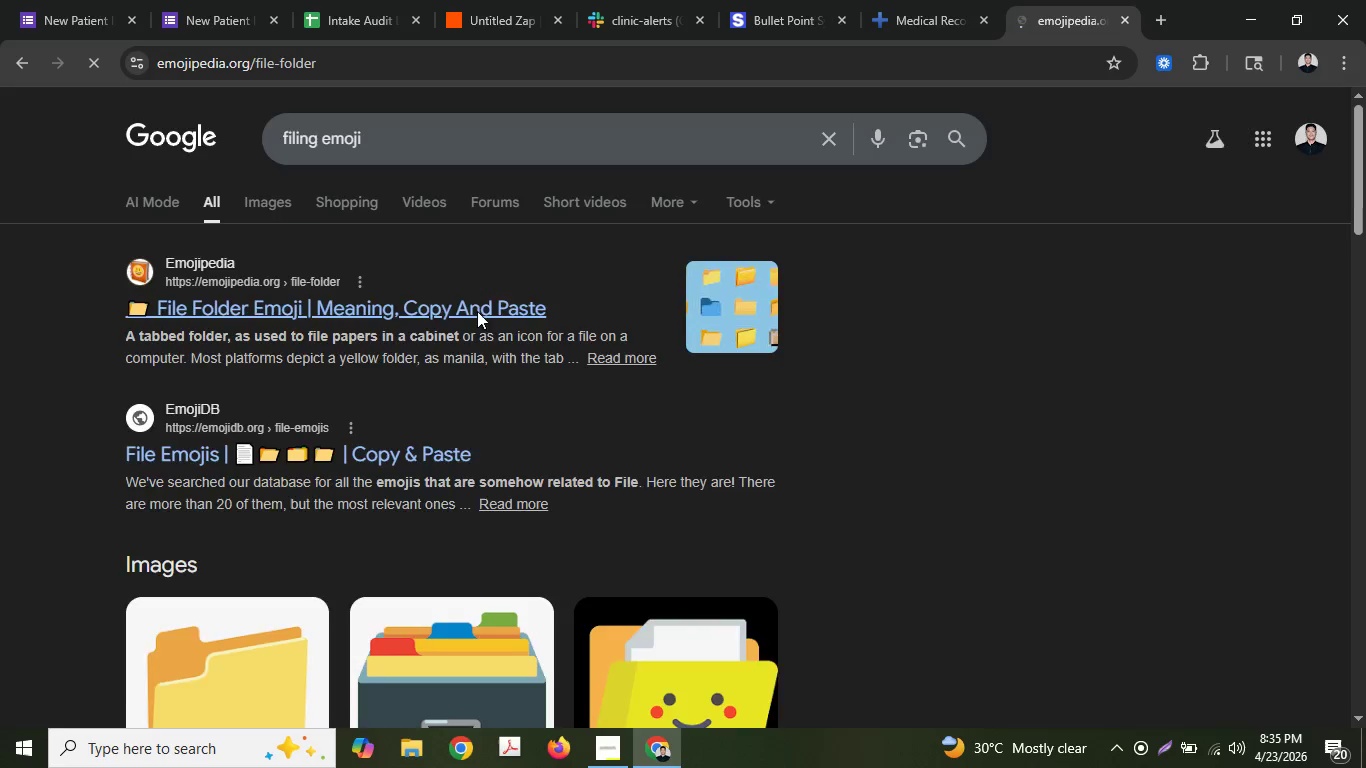 
scroll: coordinate [529, 435], scroll_direction: down, amount: 2.0
 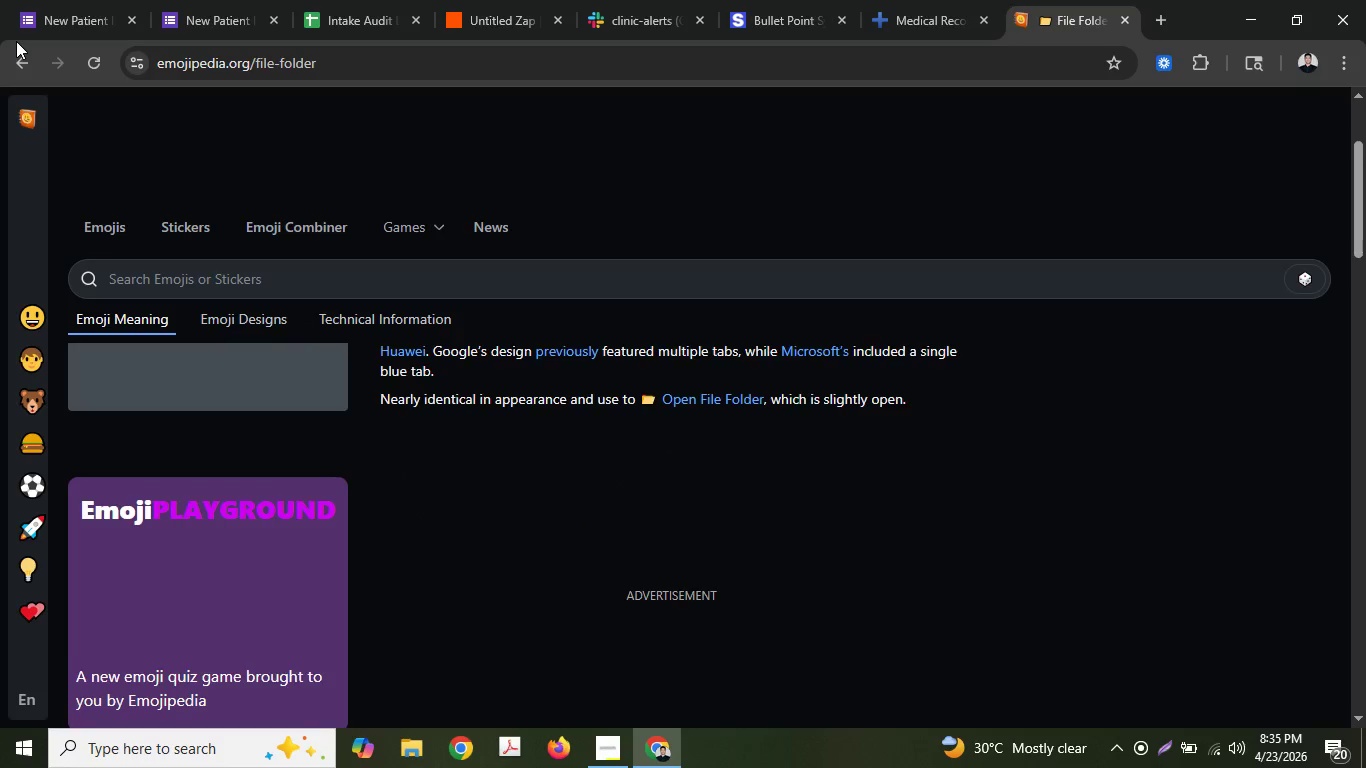 
left_click([21, 53])
 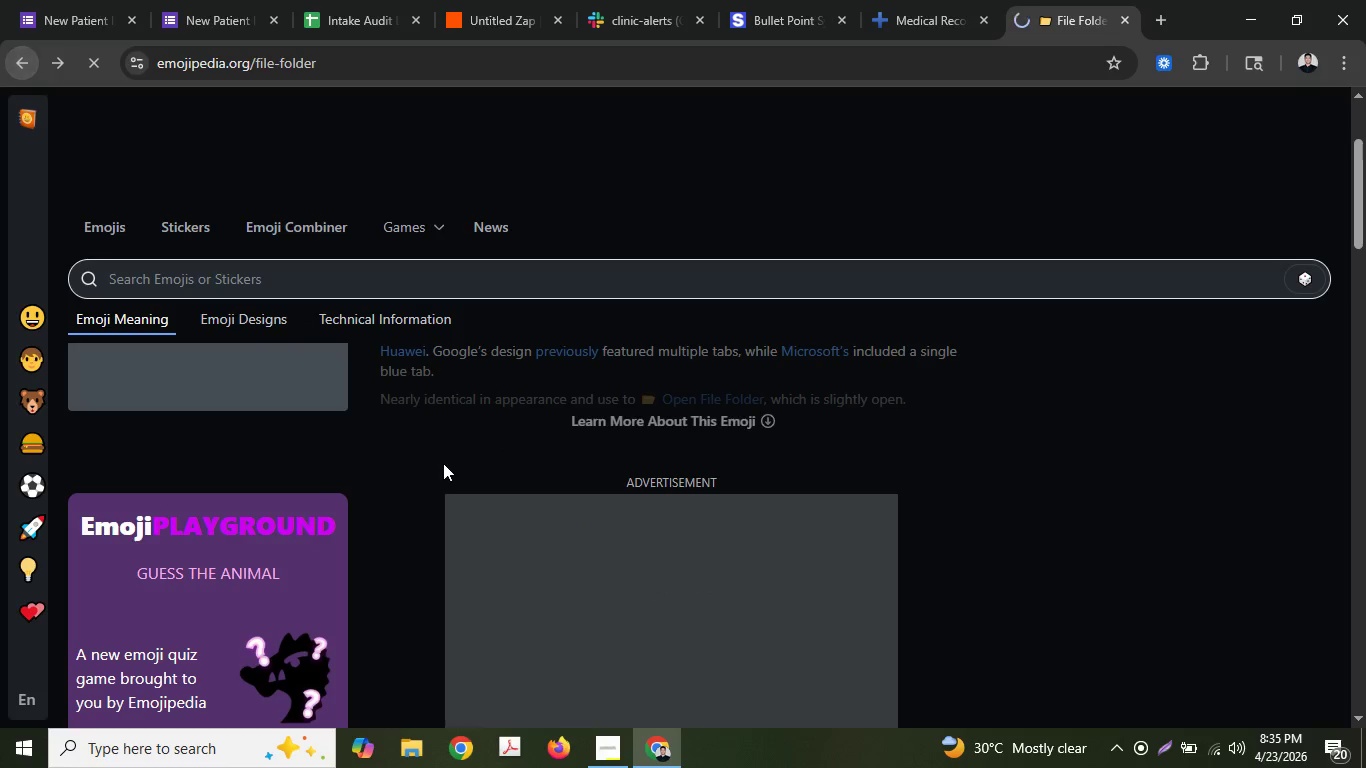 
scroll: coordinate [428, 496], scroll_direction: down, amount: 6.0
 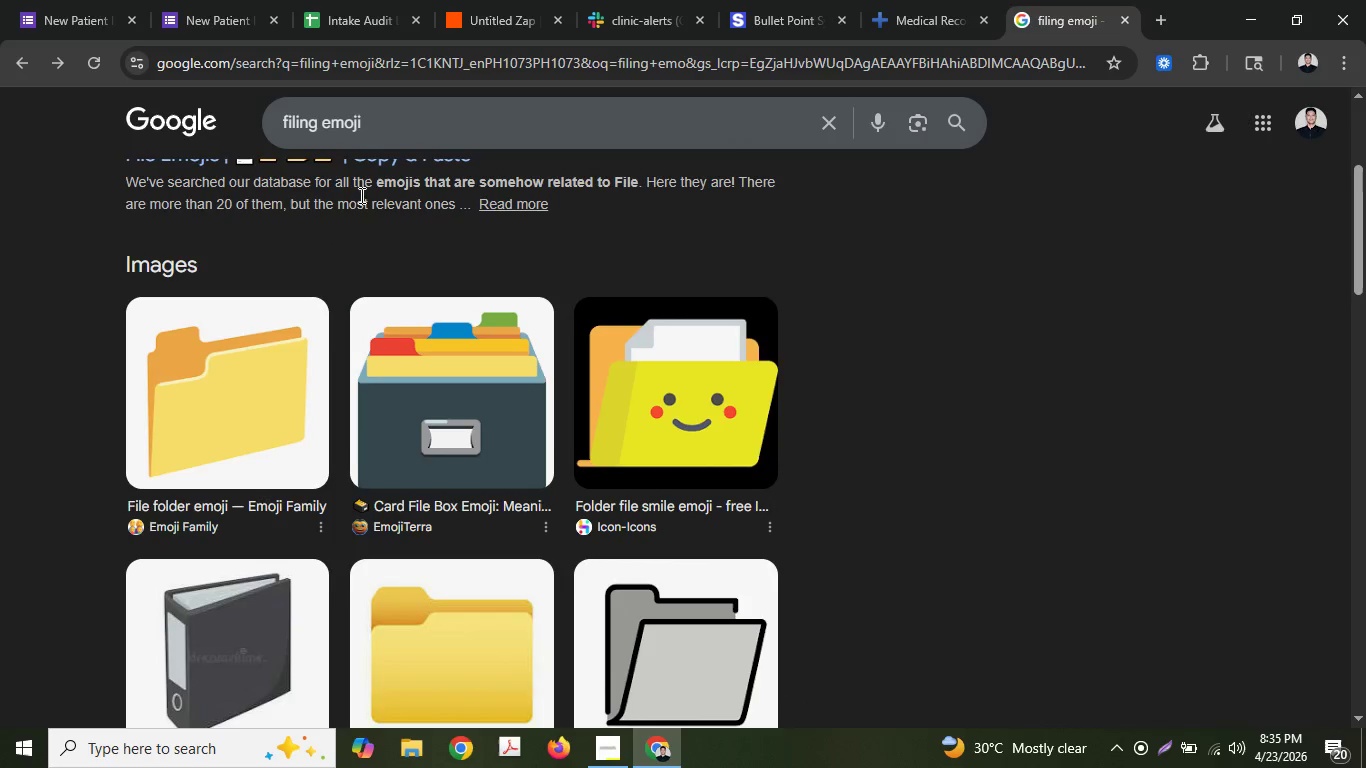 
scroll: coordinate [370, 286], scroll_direction: up, amount: 1.0
 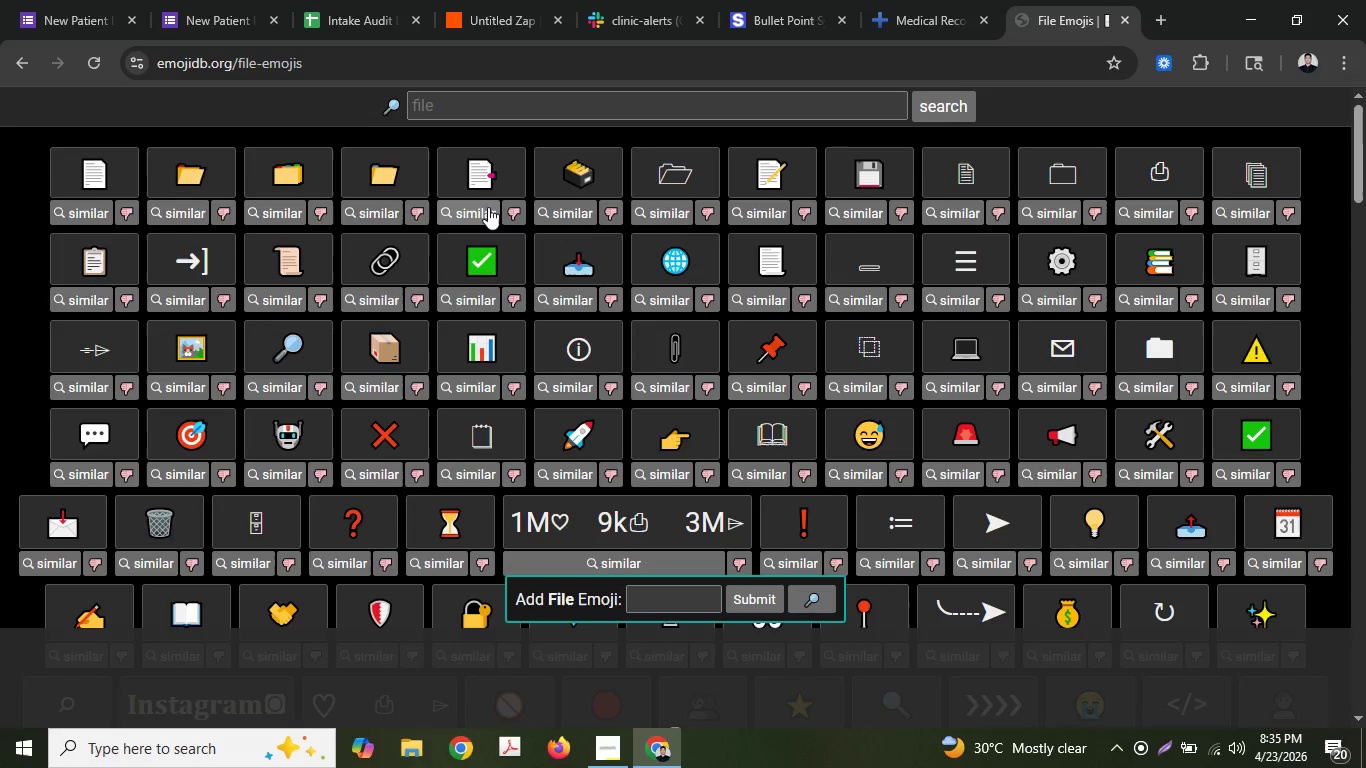 
wait(5.58)
 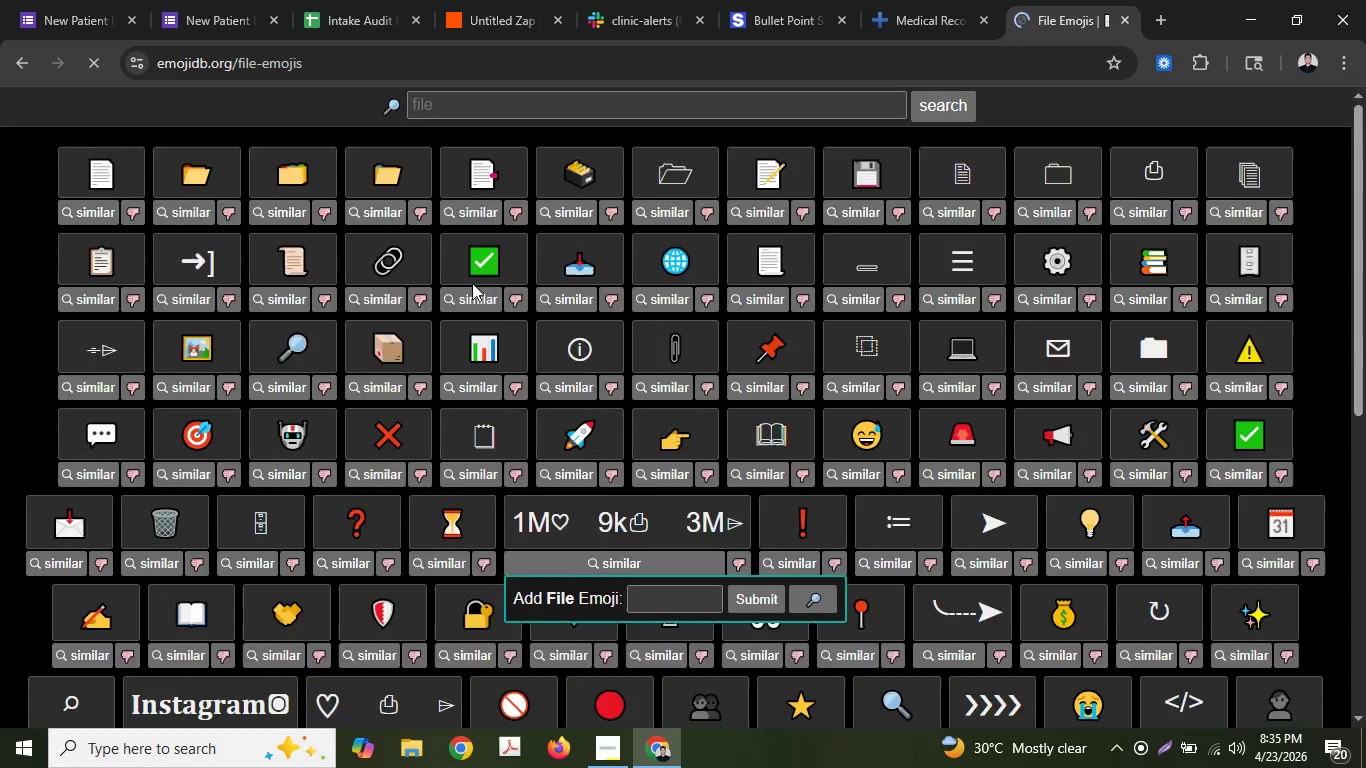 
left_click([580, 186])
 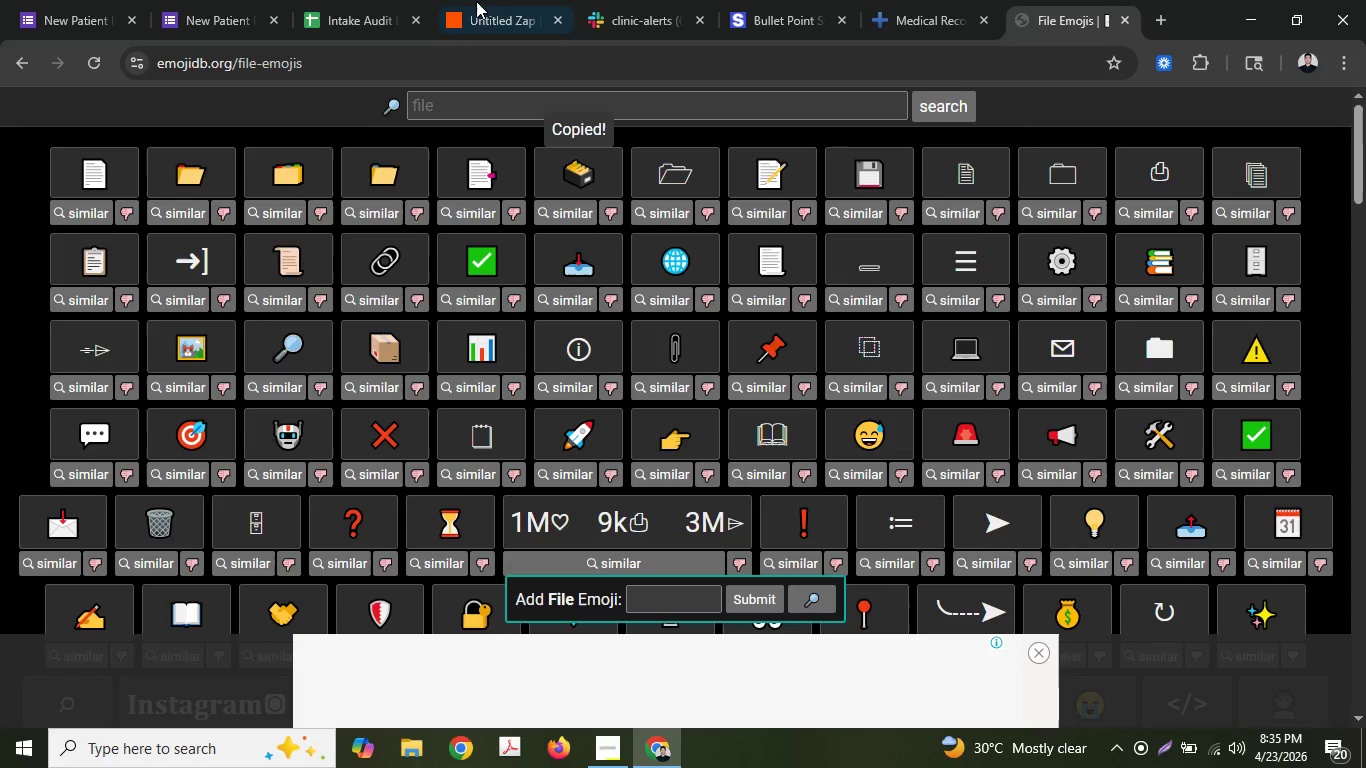 
left_click([473, 0])
 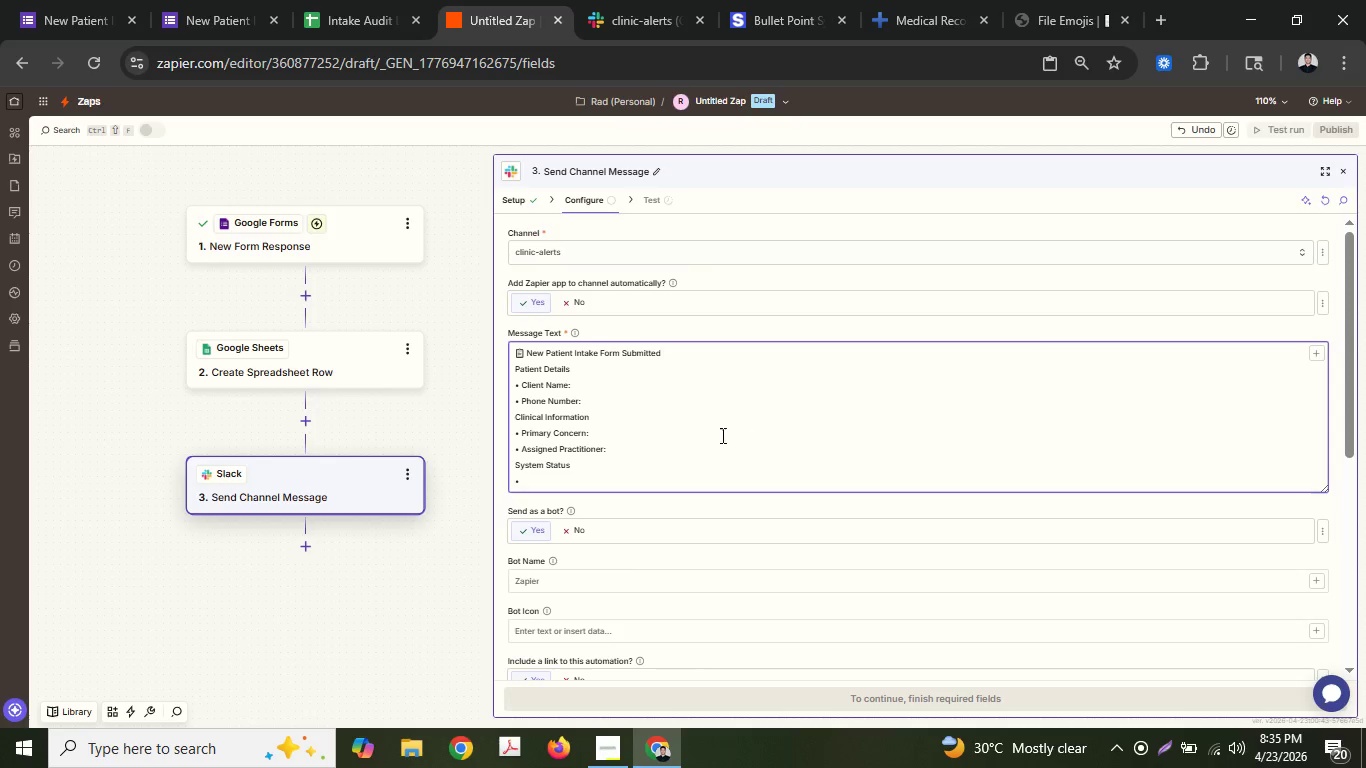 
key(Control+ControlLeft)
 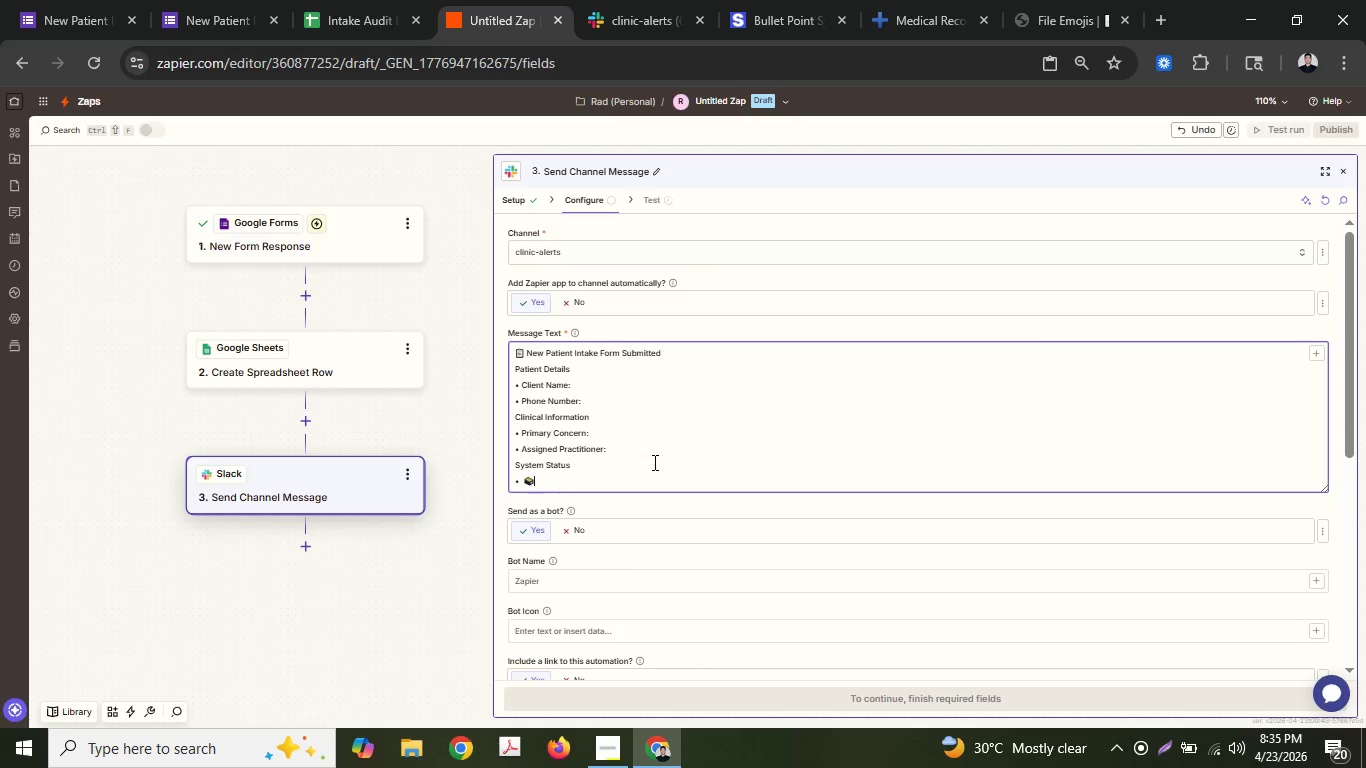 
key(Control+V)
 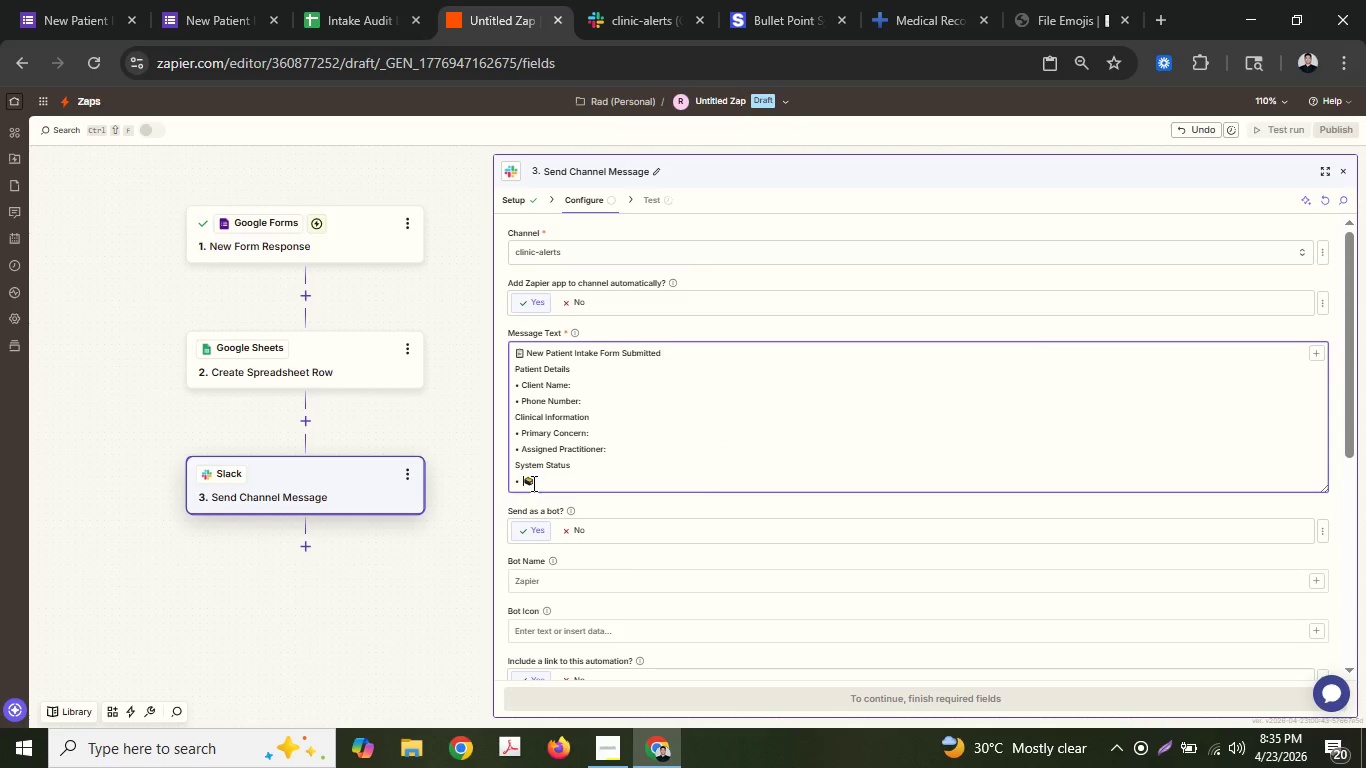 
type(StatusL)
key(Backspace)
type(: )
 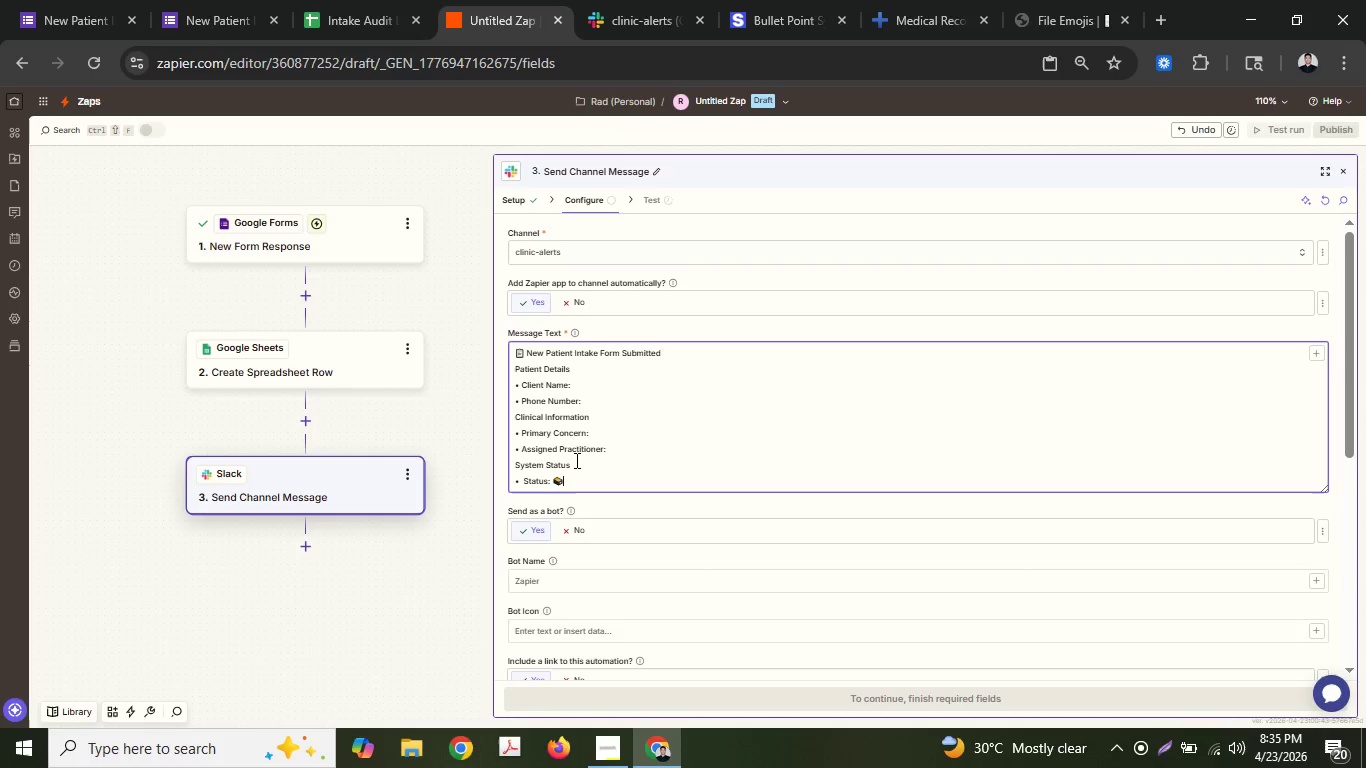 
 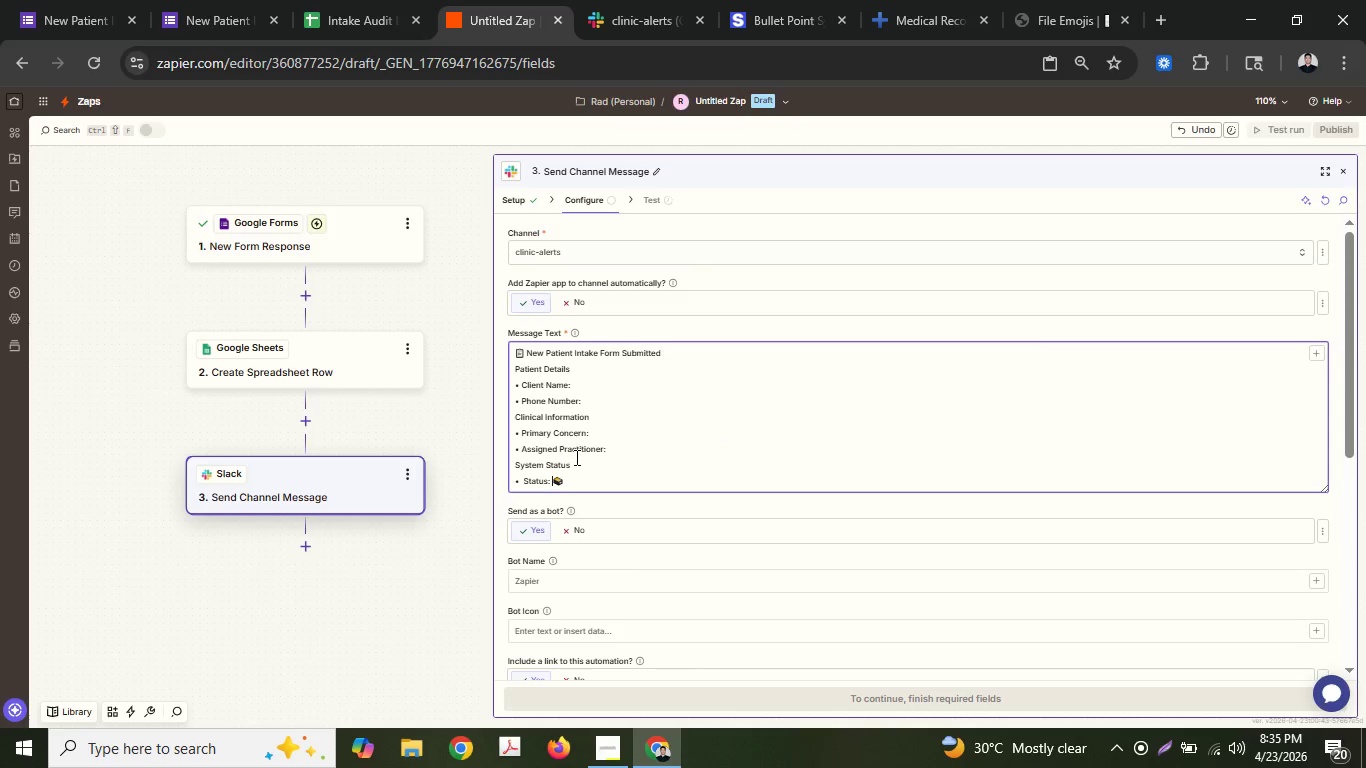 
key(ArrowRight)
 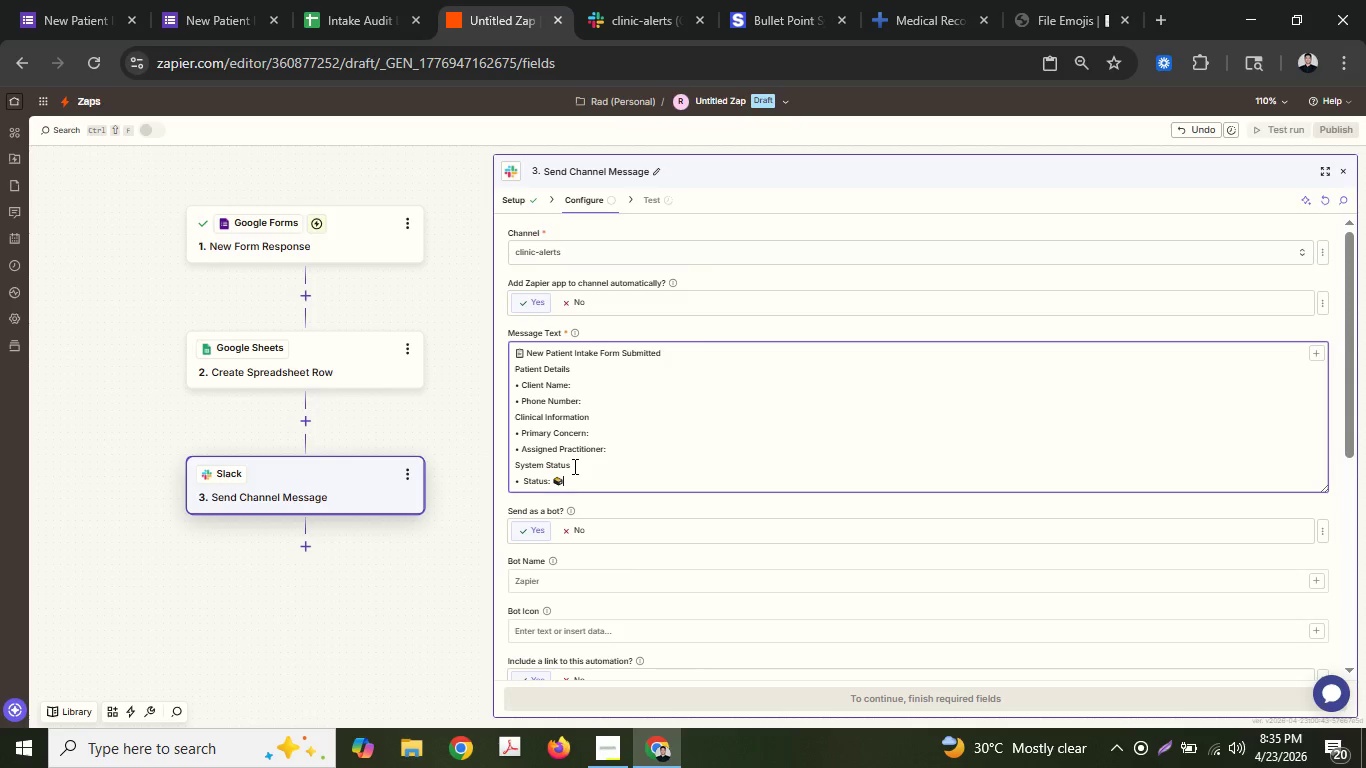 
key(Space)
 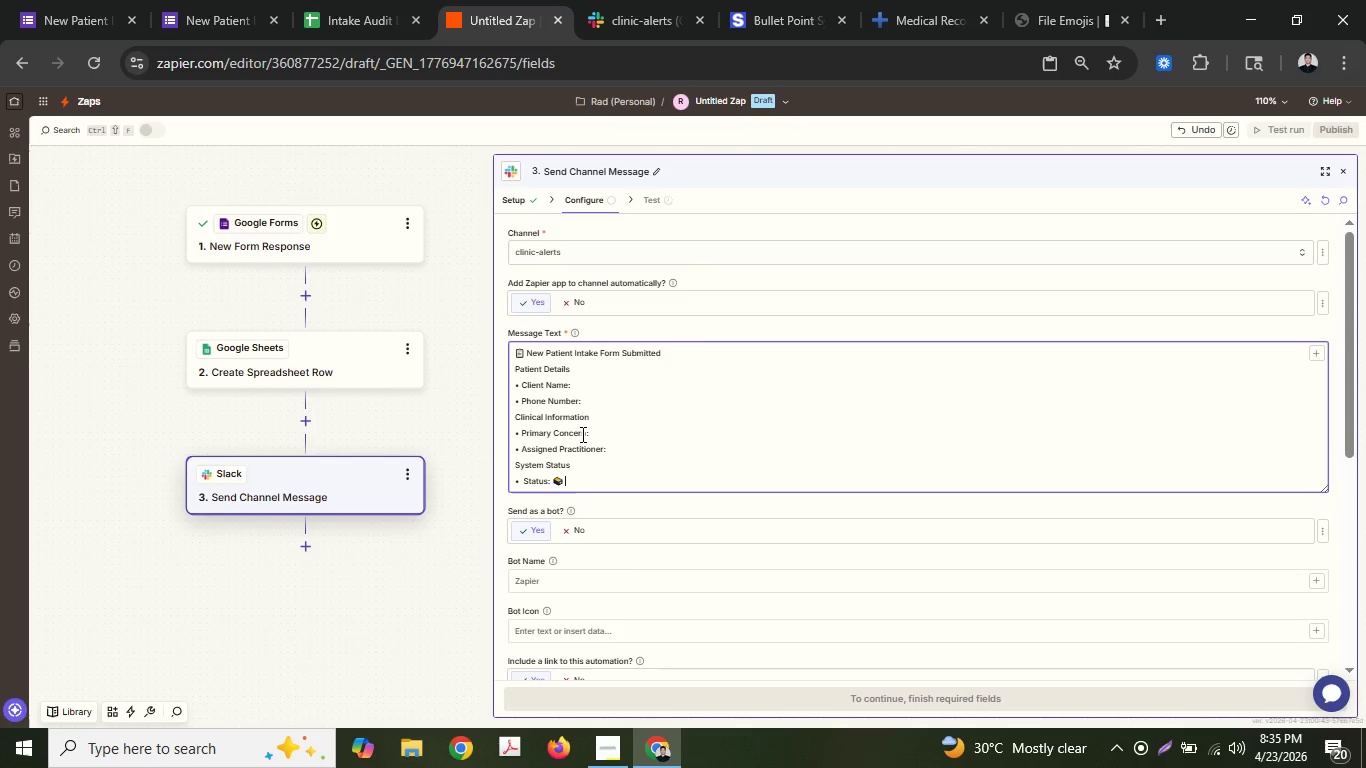 
type(Logged to)
 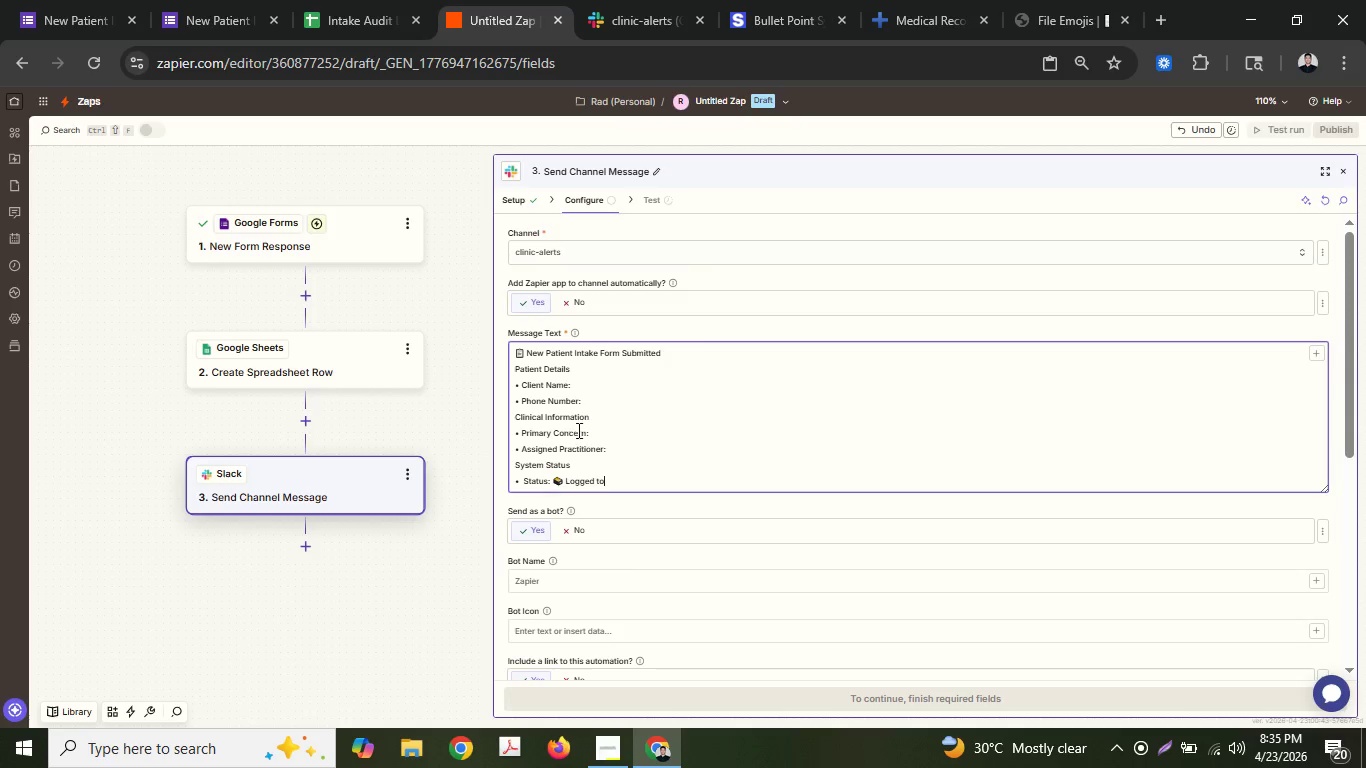 
key(Space)
 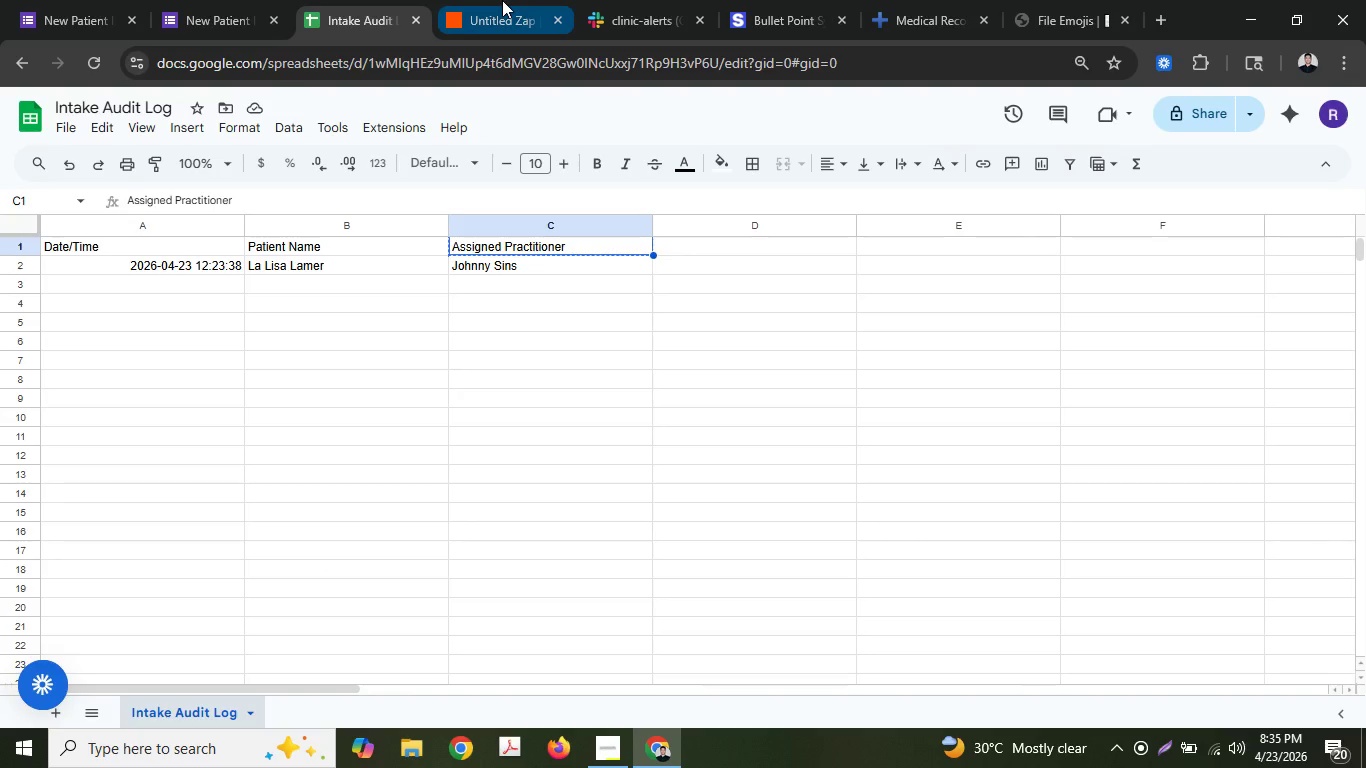 
left_click([502, 0])
 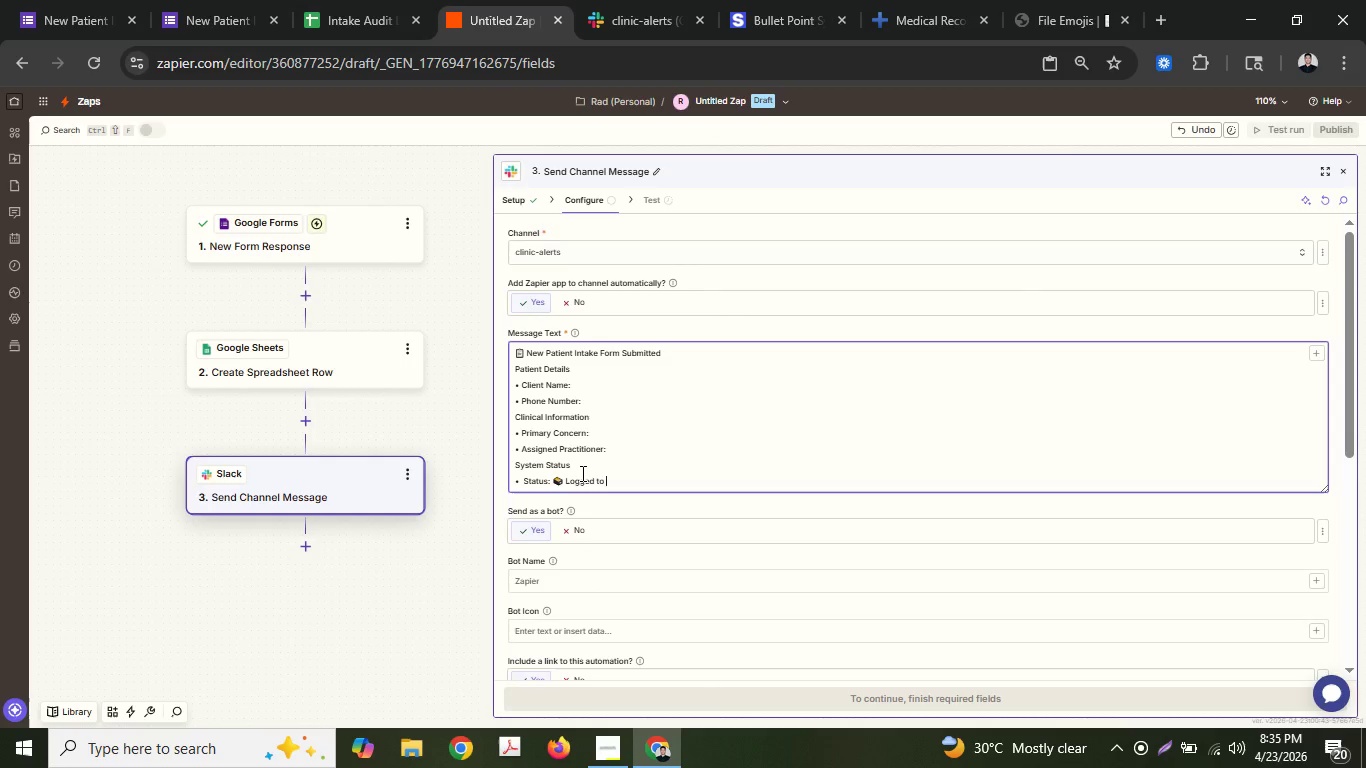 
double_click([581, 473])
 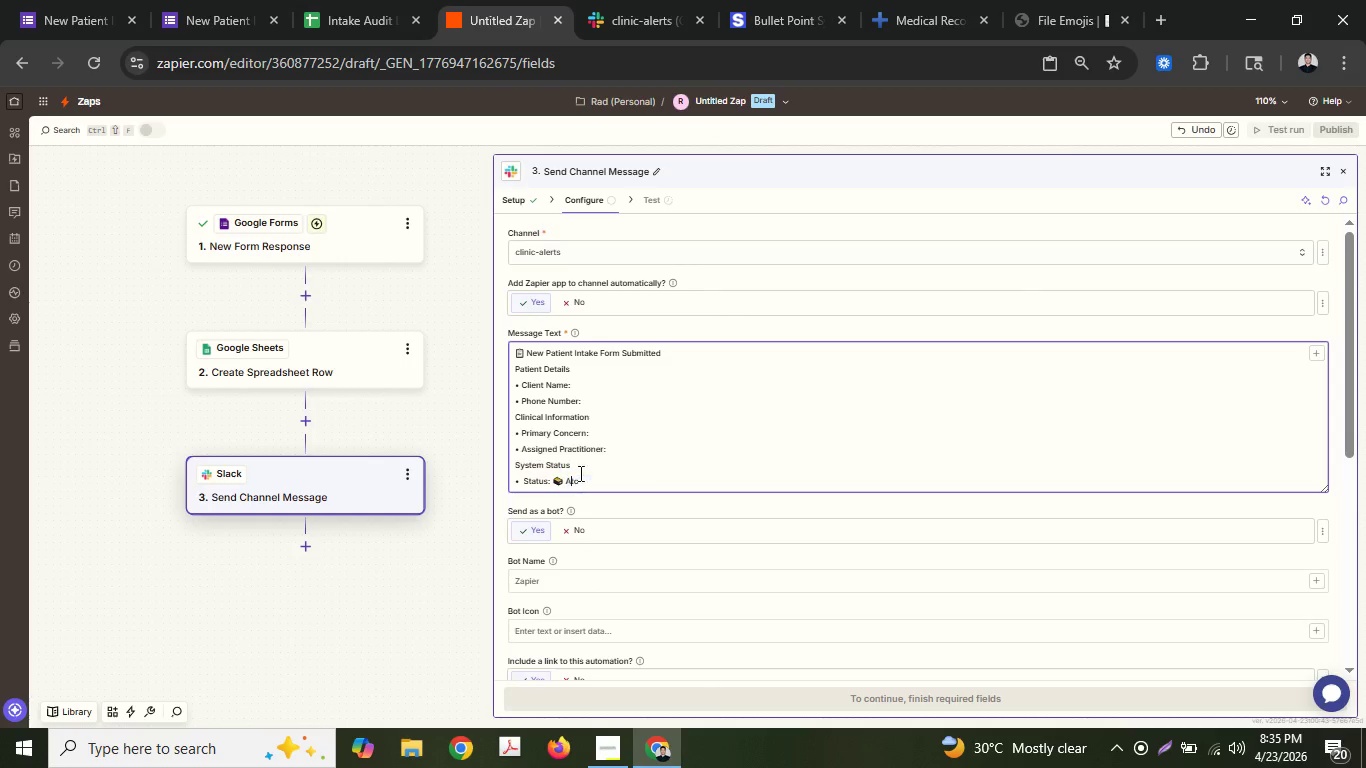 
type(Added )
 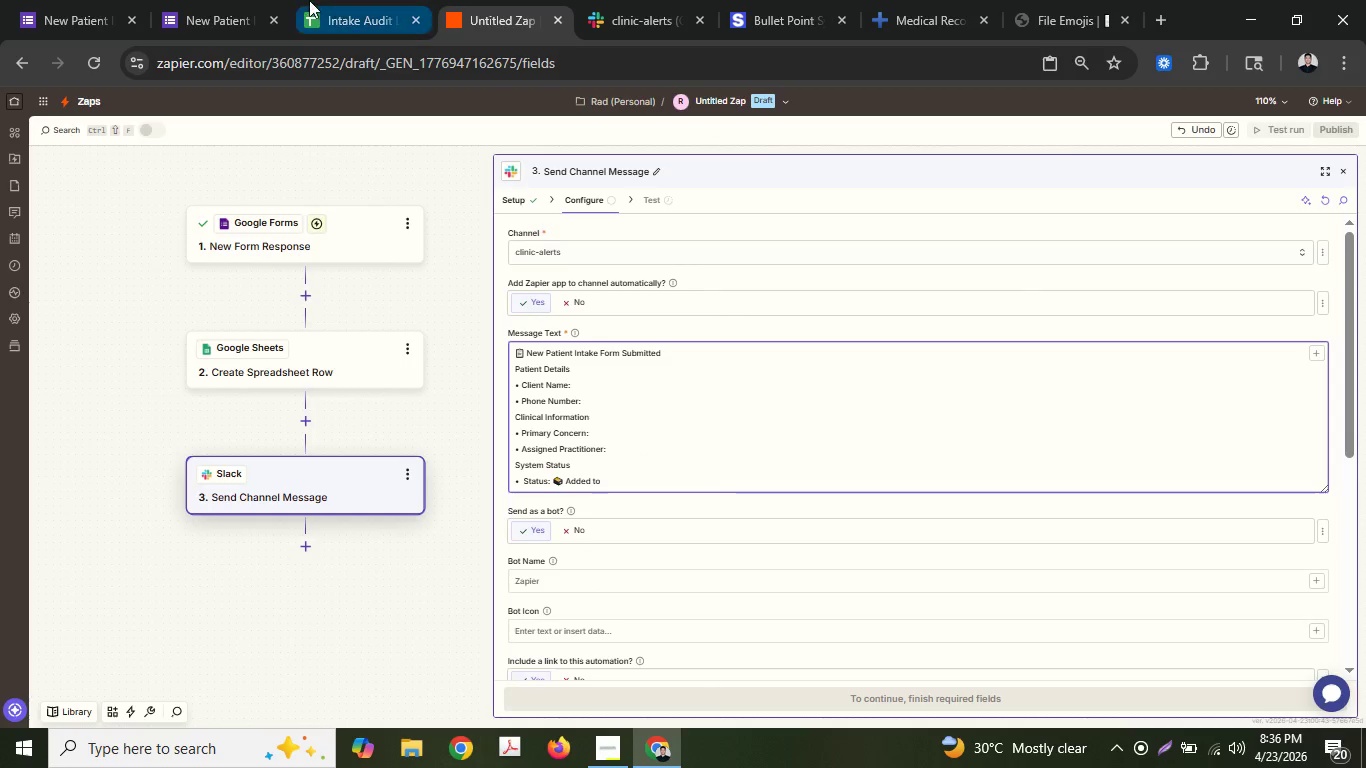 
left_click([309, 0])
 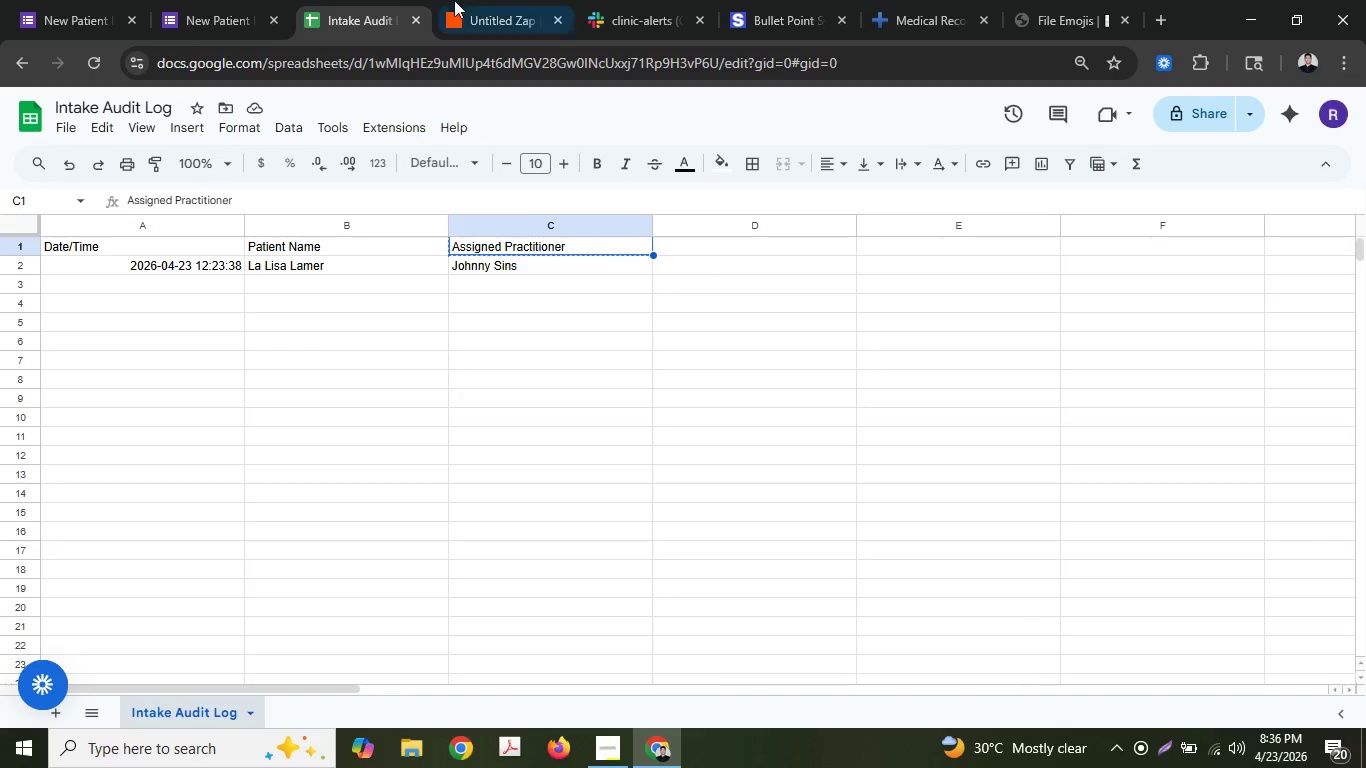 
left_click([469, 0])
 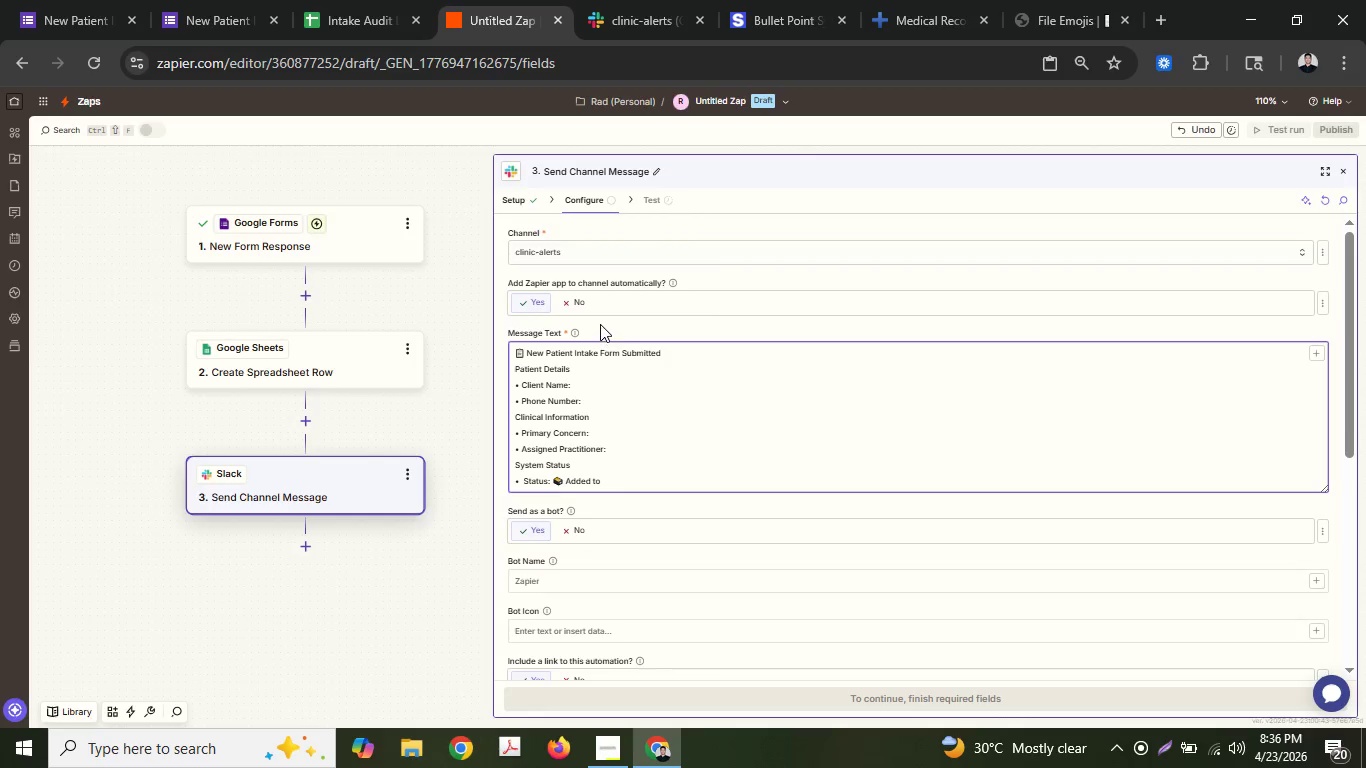 
key(ArrowRight)
 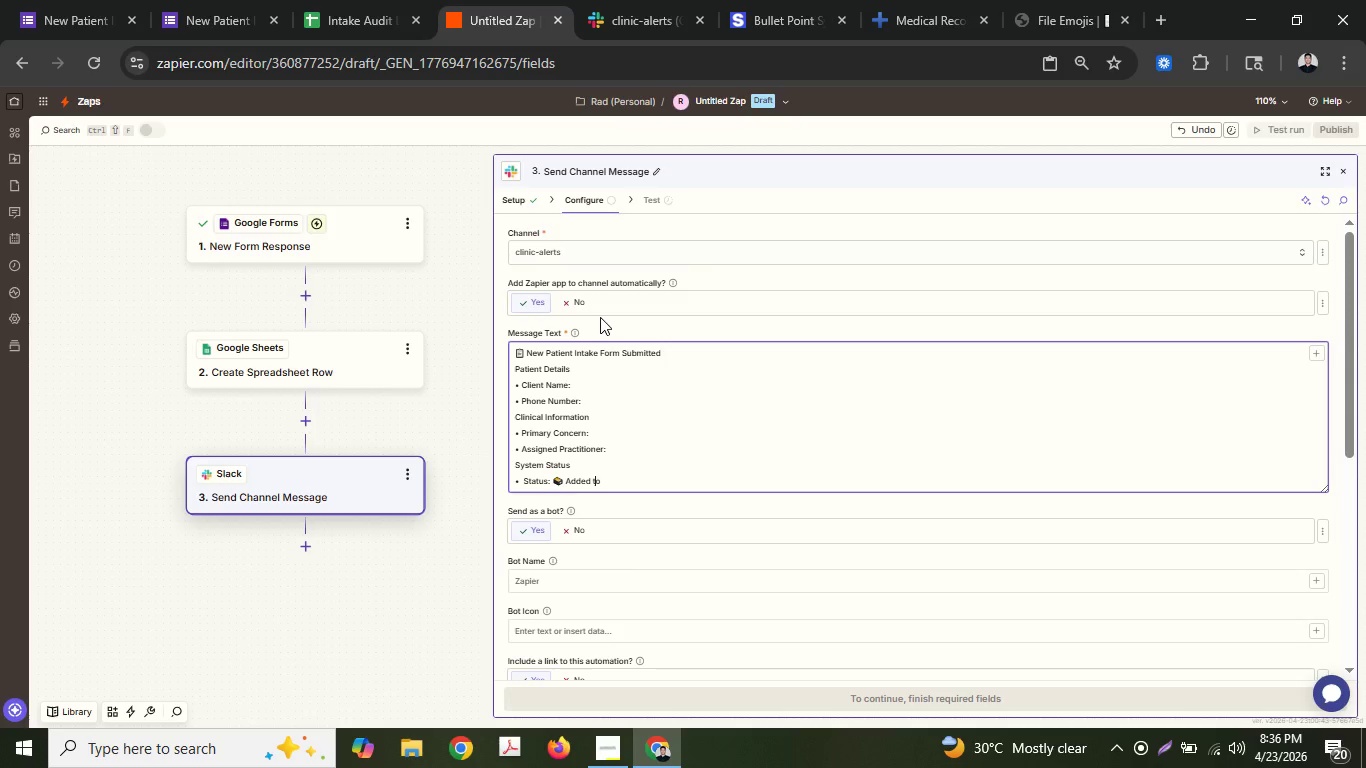 
key(ArrowRight)
 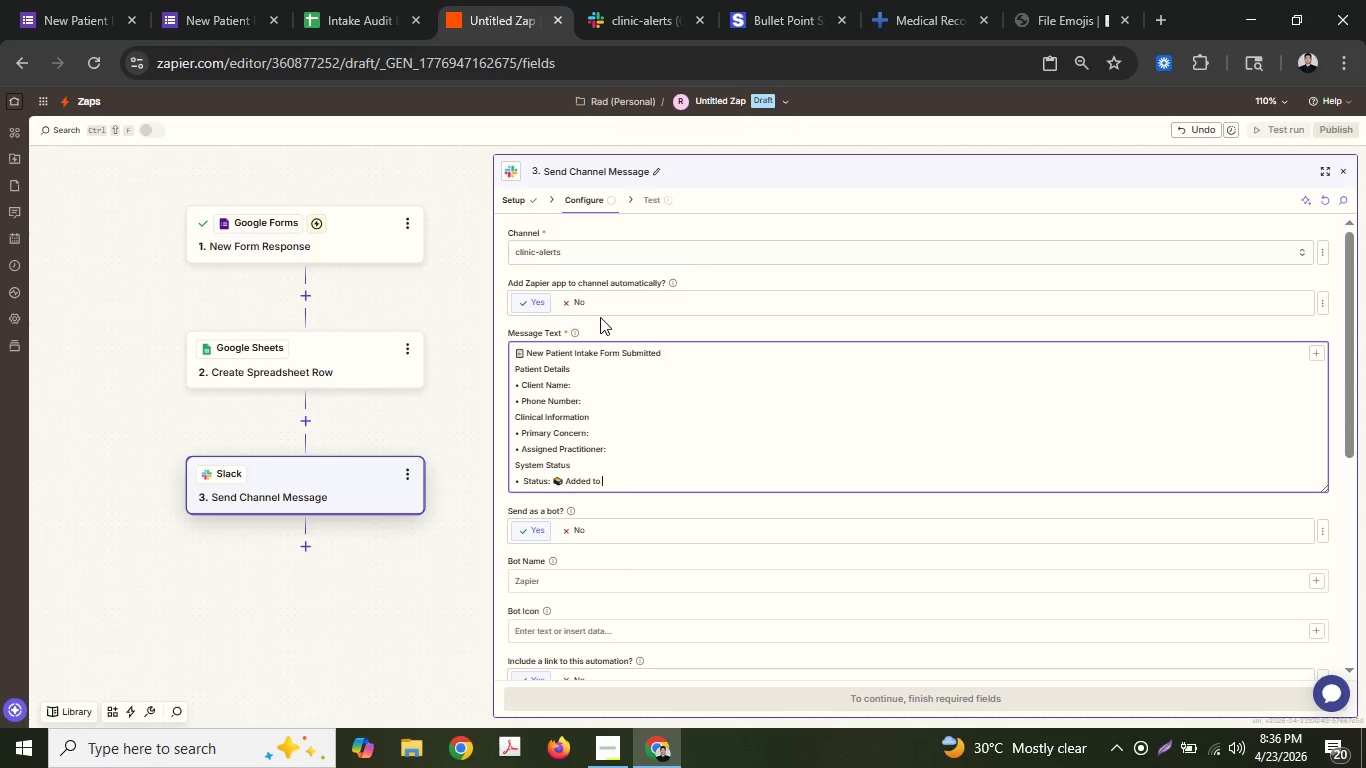 
key(ArrowRight)
 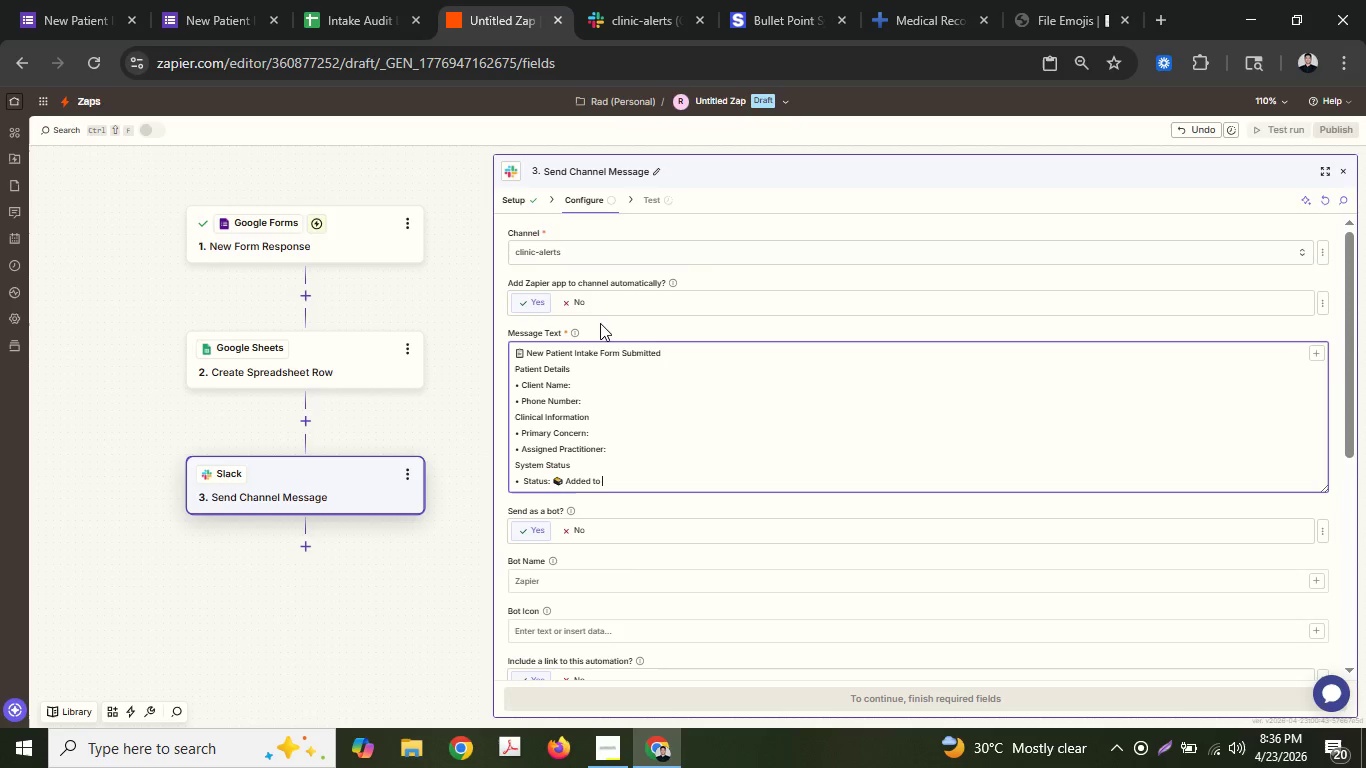 
type(Int)
 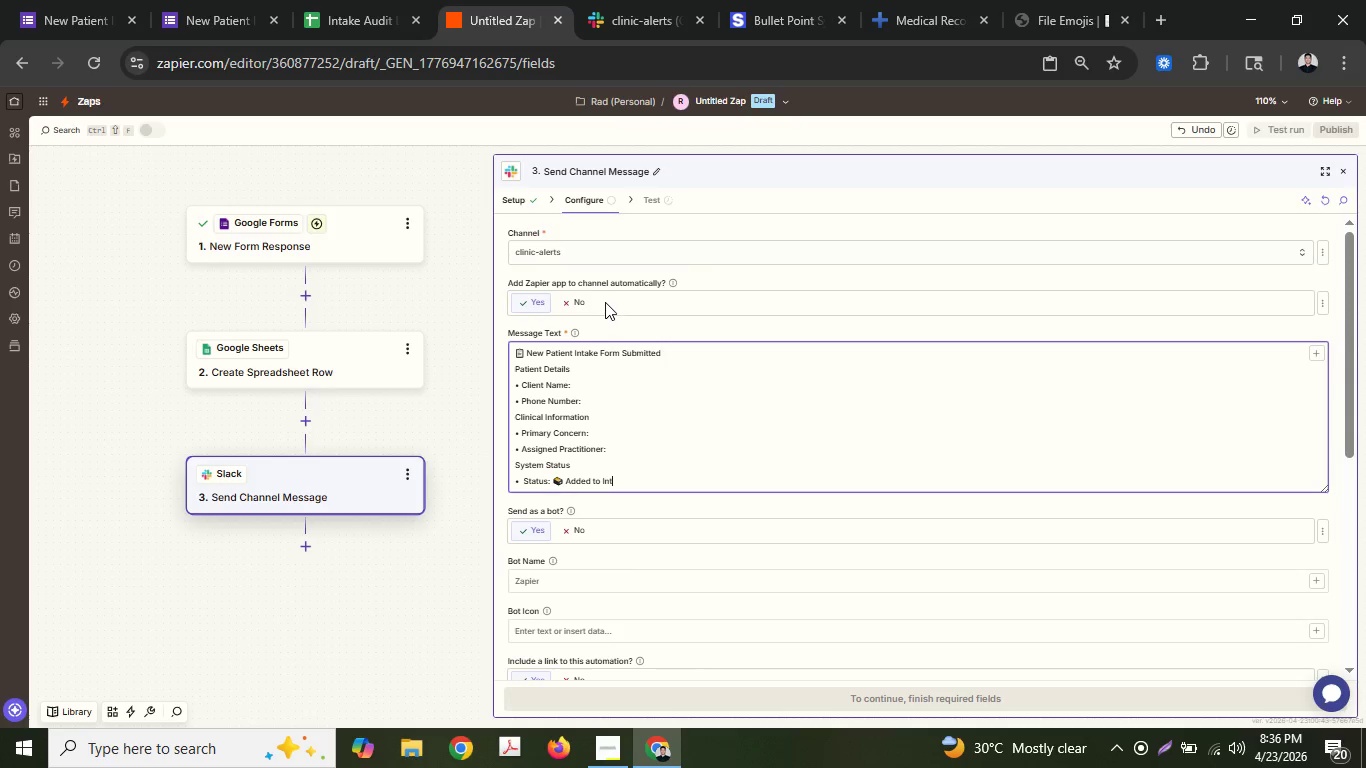 
type(ake Audit Log)
 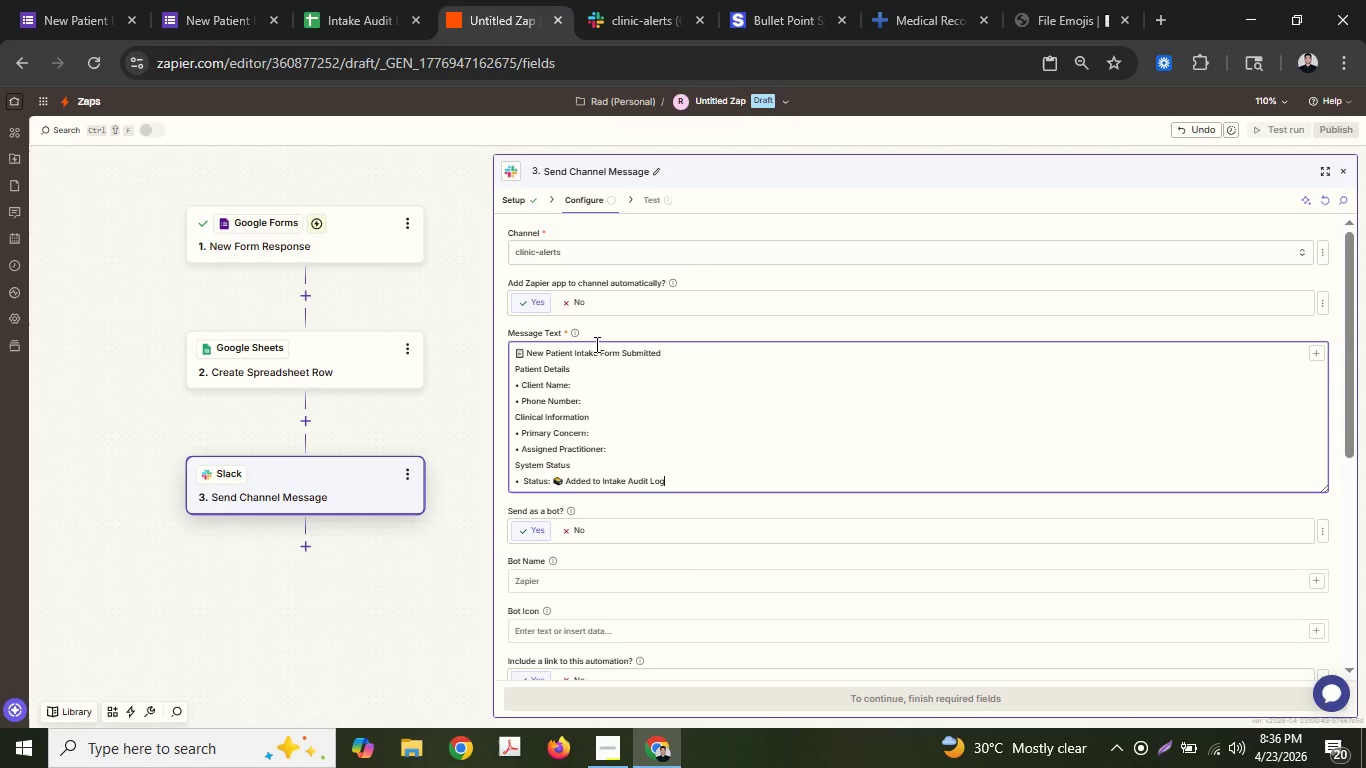 
key(Enter)
 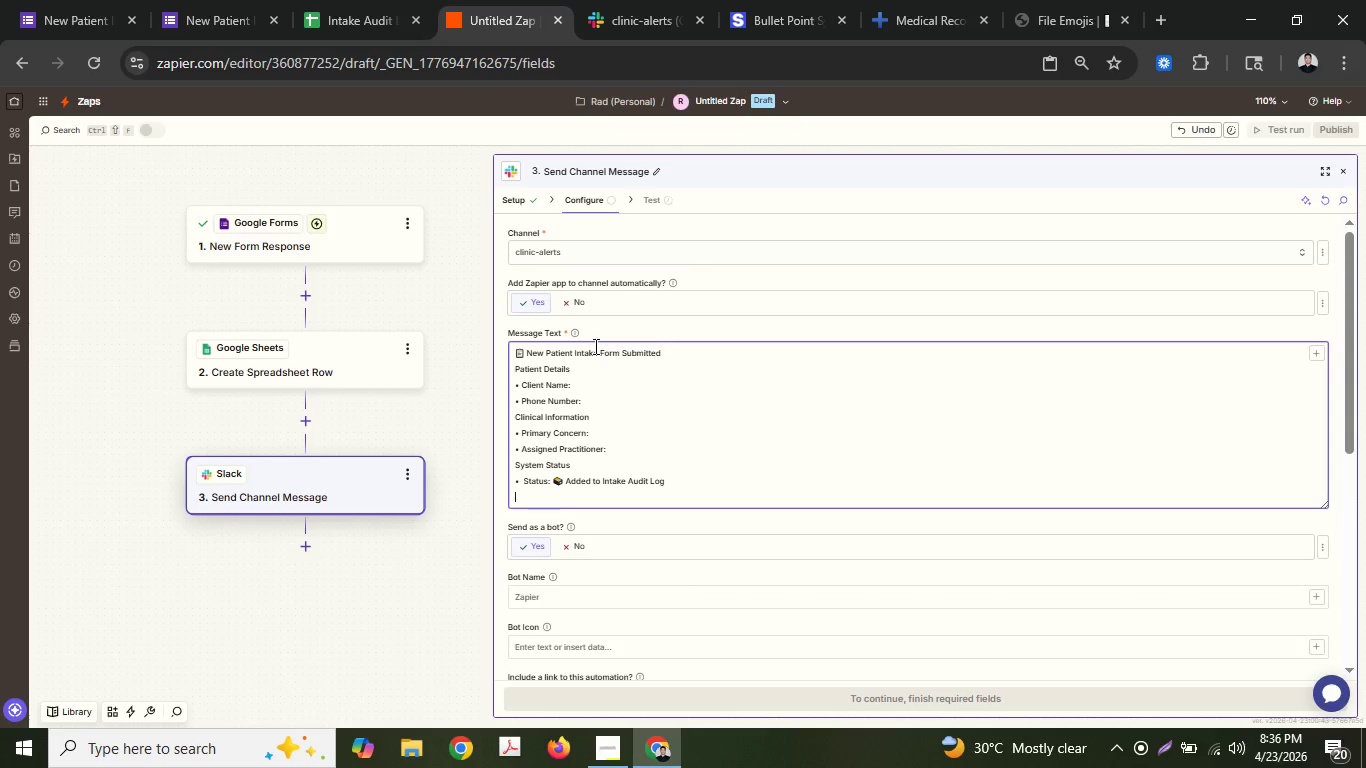 
key(Control+ControlLeft)
 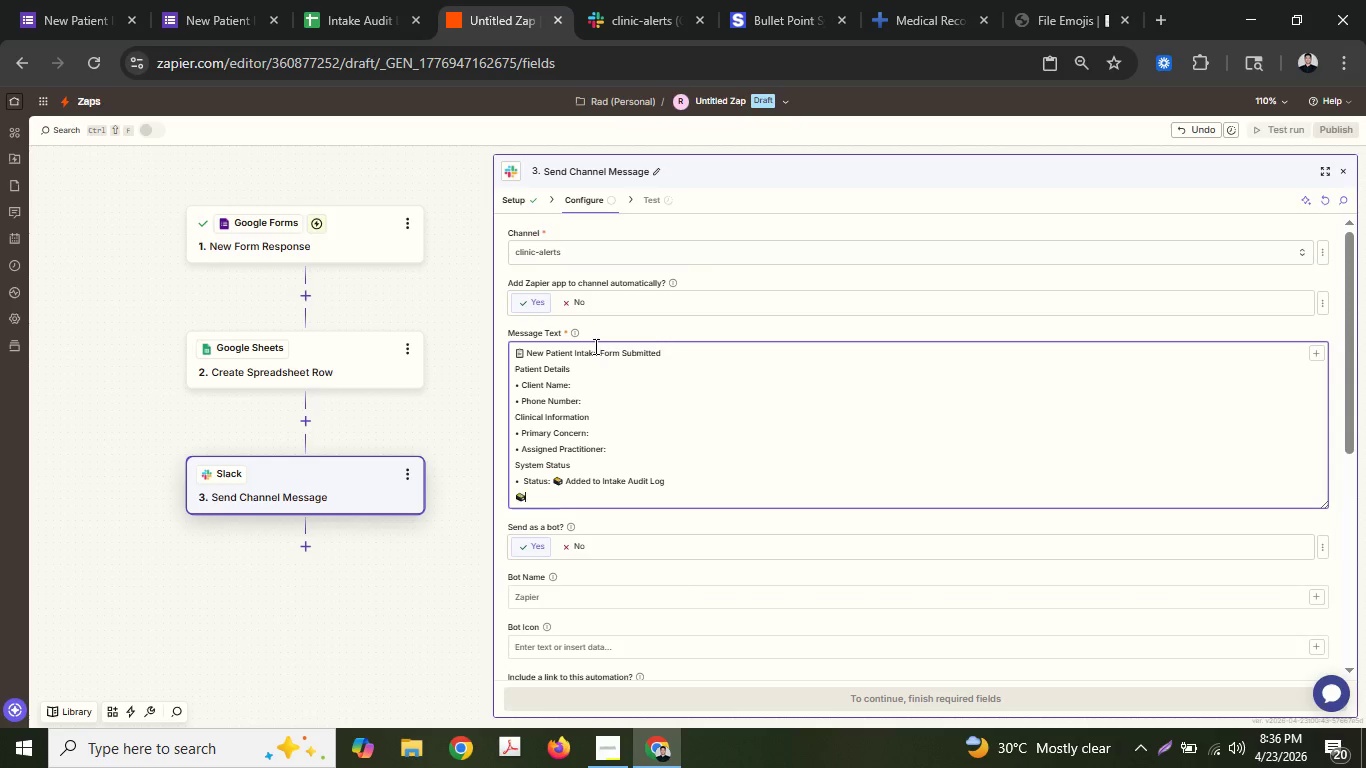 
key(Control+V)
 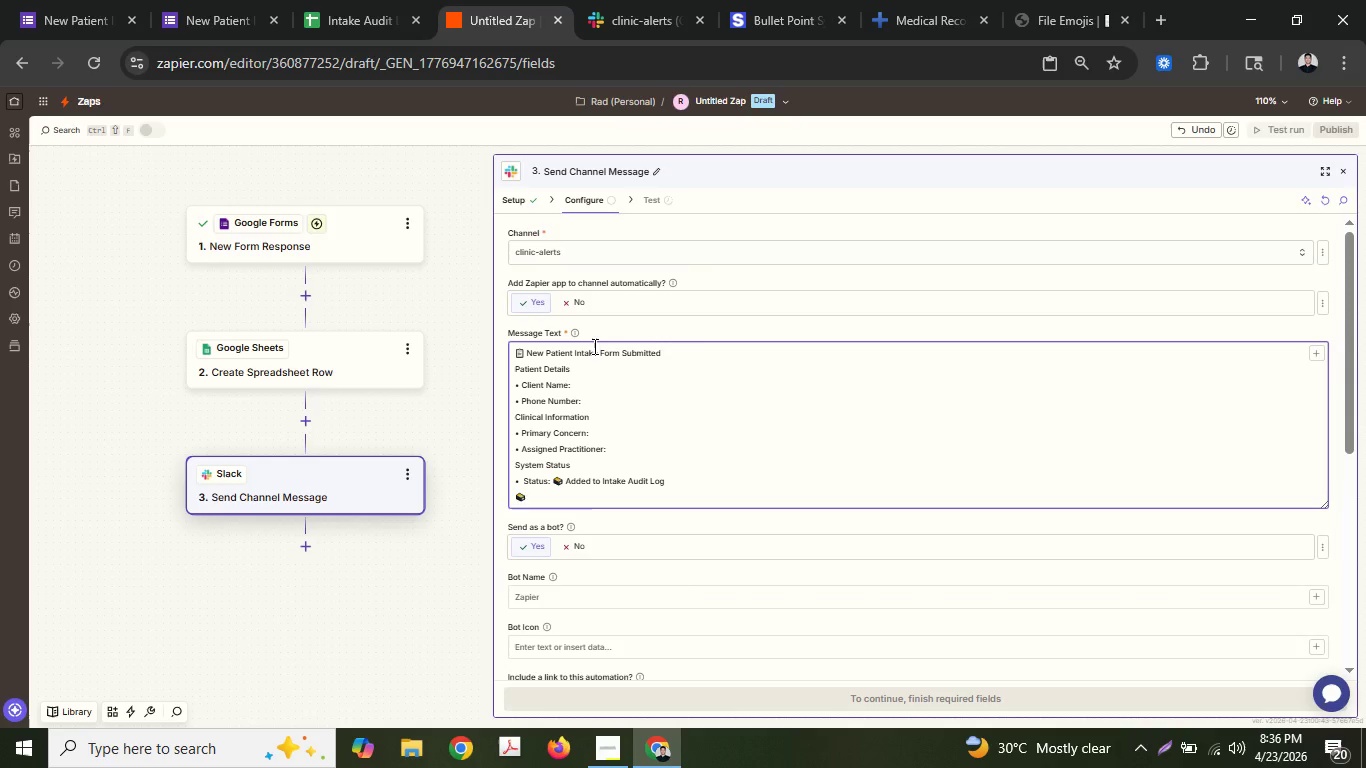 
key(Backspace)
 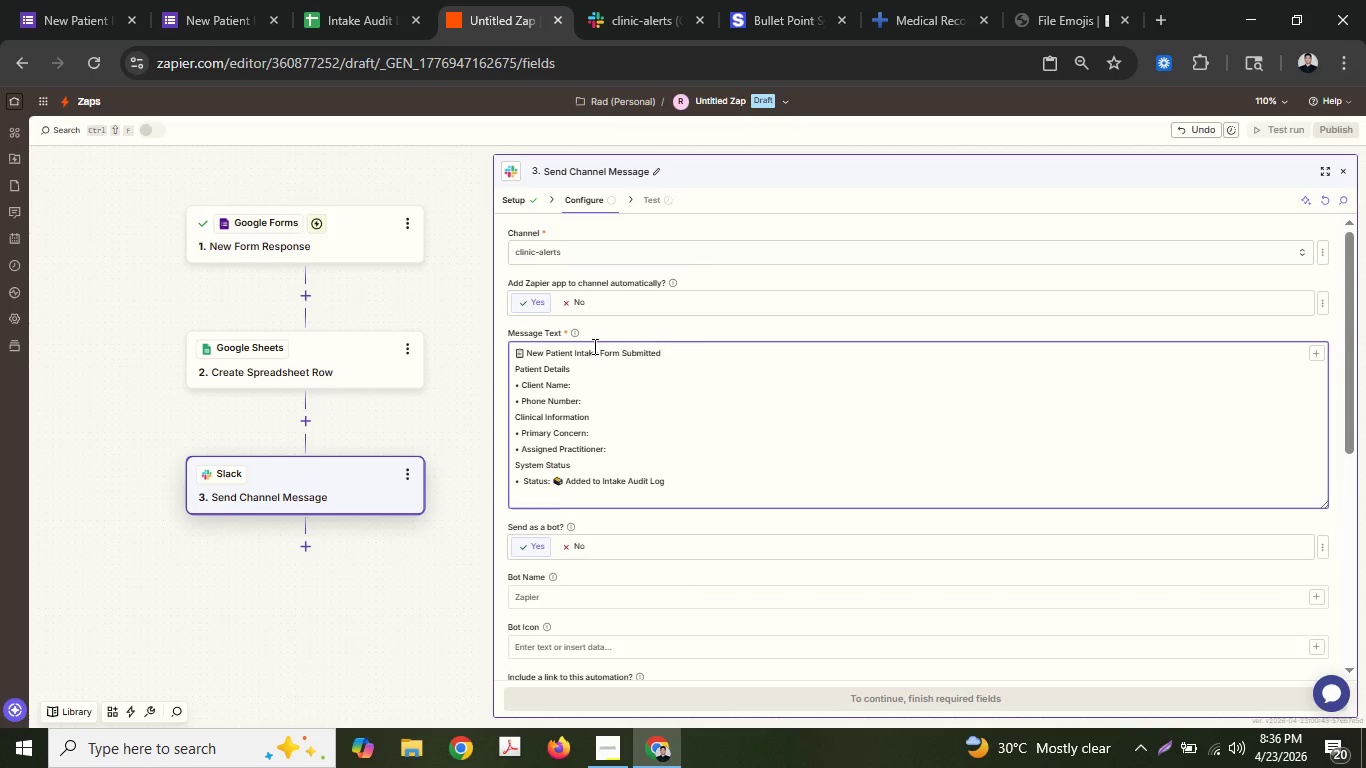 
key(Shift+ShiftLeft)
 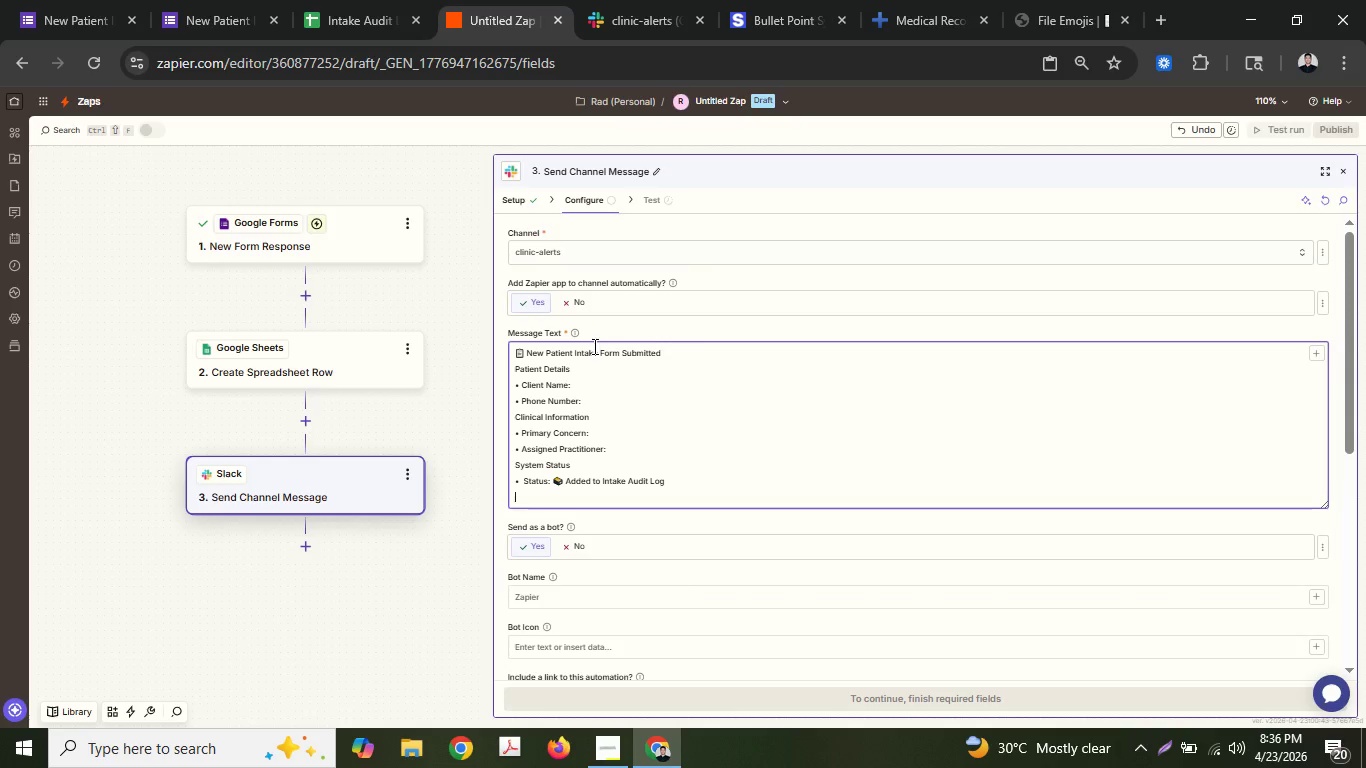 
key(ArrowUp)
 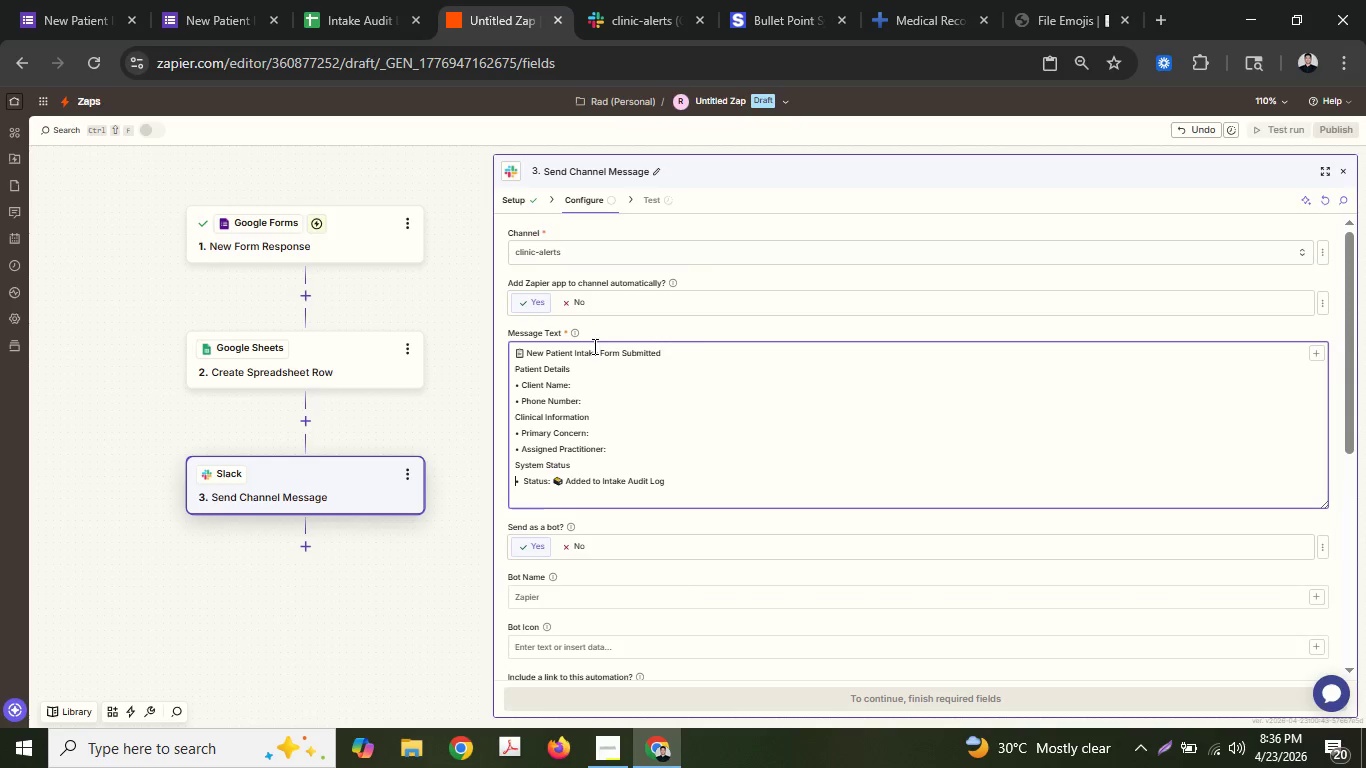 
hold_key(key=ArrowRight, duration=0.67)
 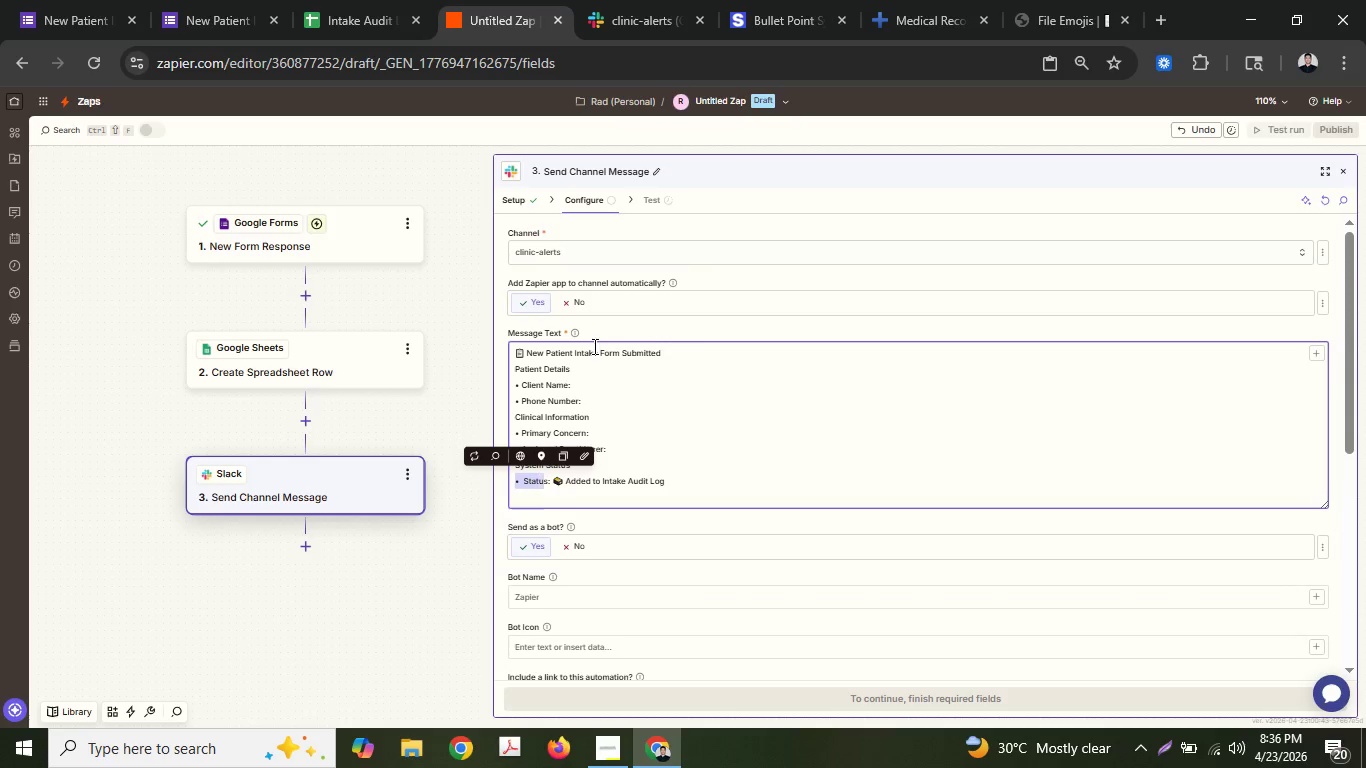 
key(Shift+ArrowRight)
 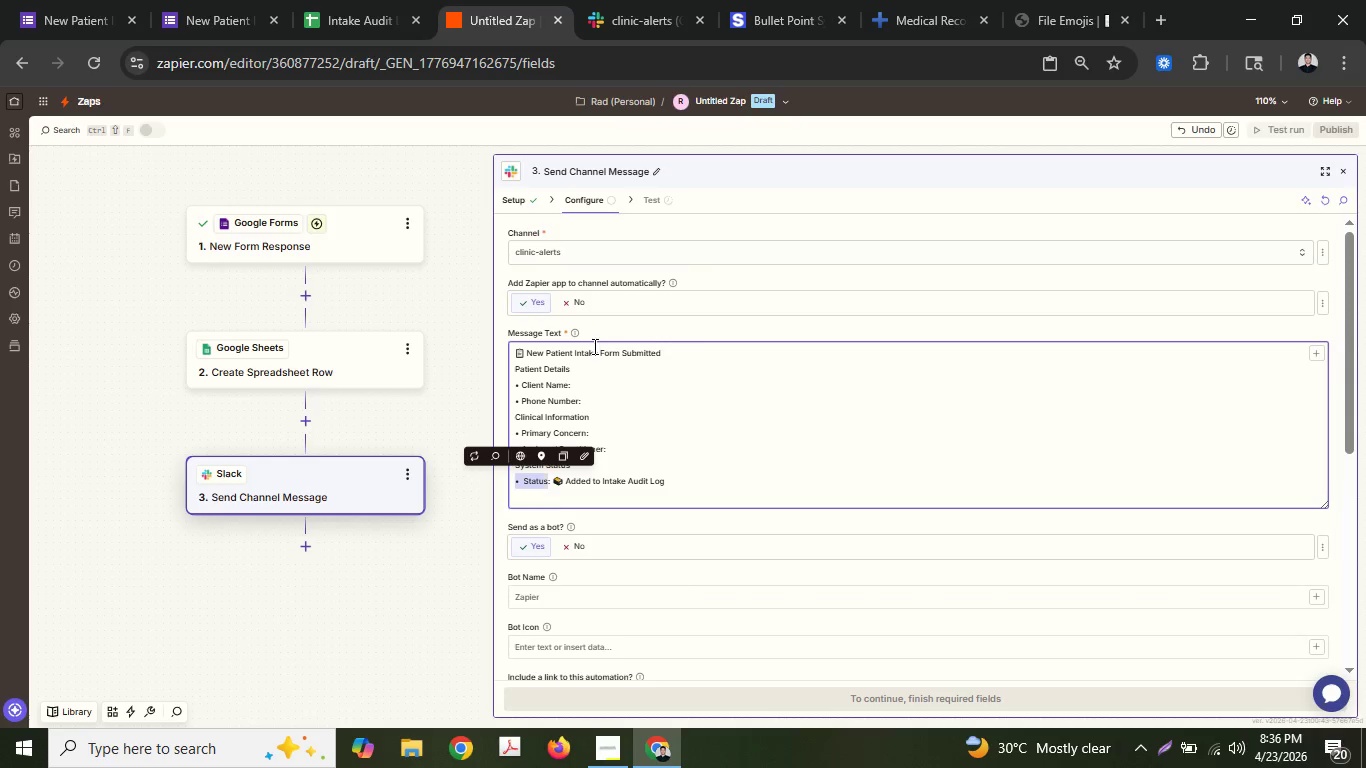 
key(Shift+ArrowRight)
 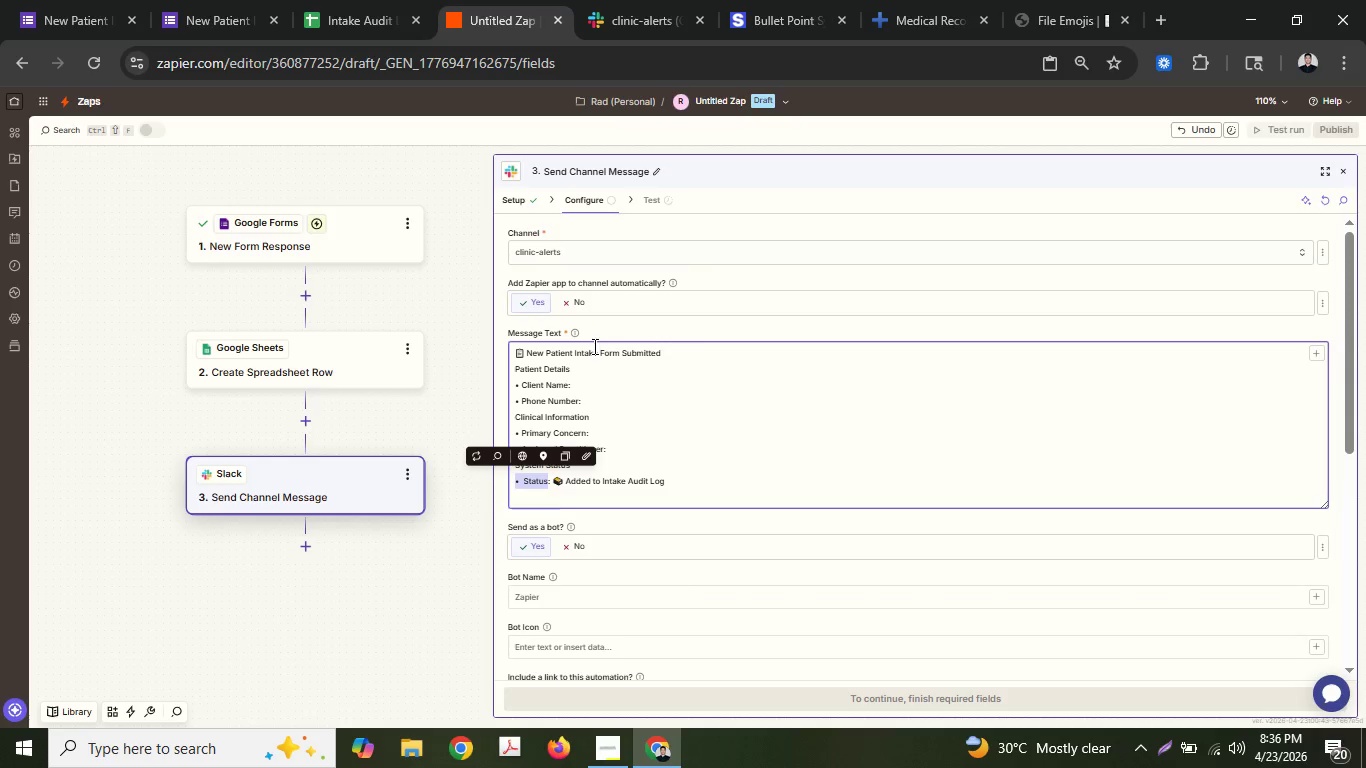 
key(Shift+ArrowRight)
 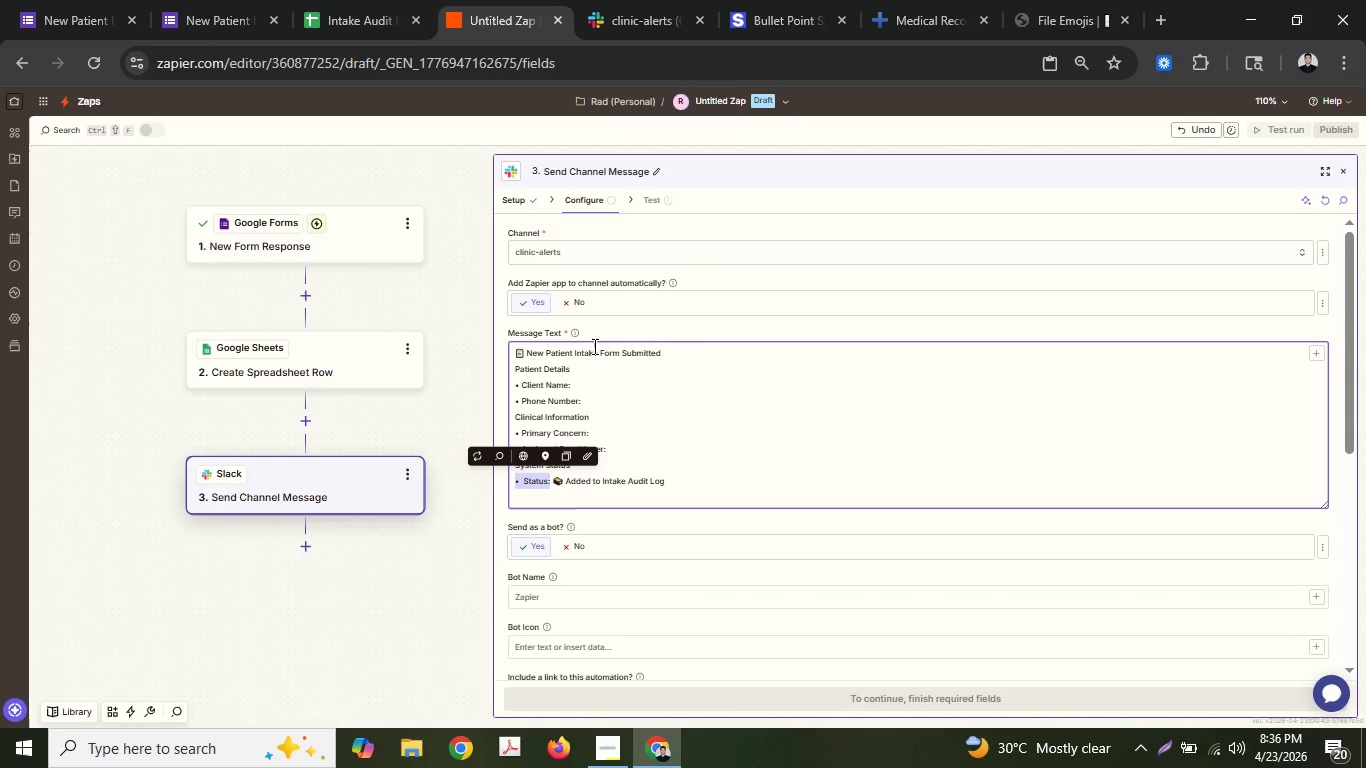 
key(Control+ControlLeft)
 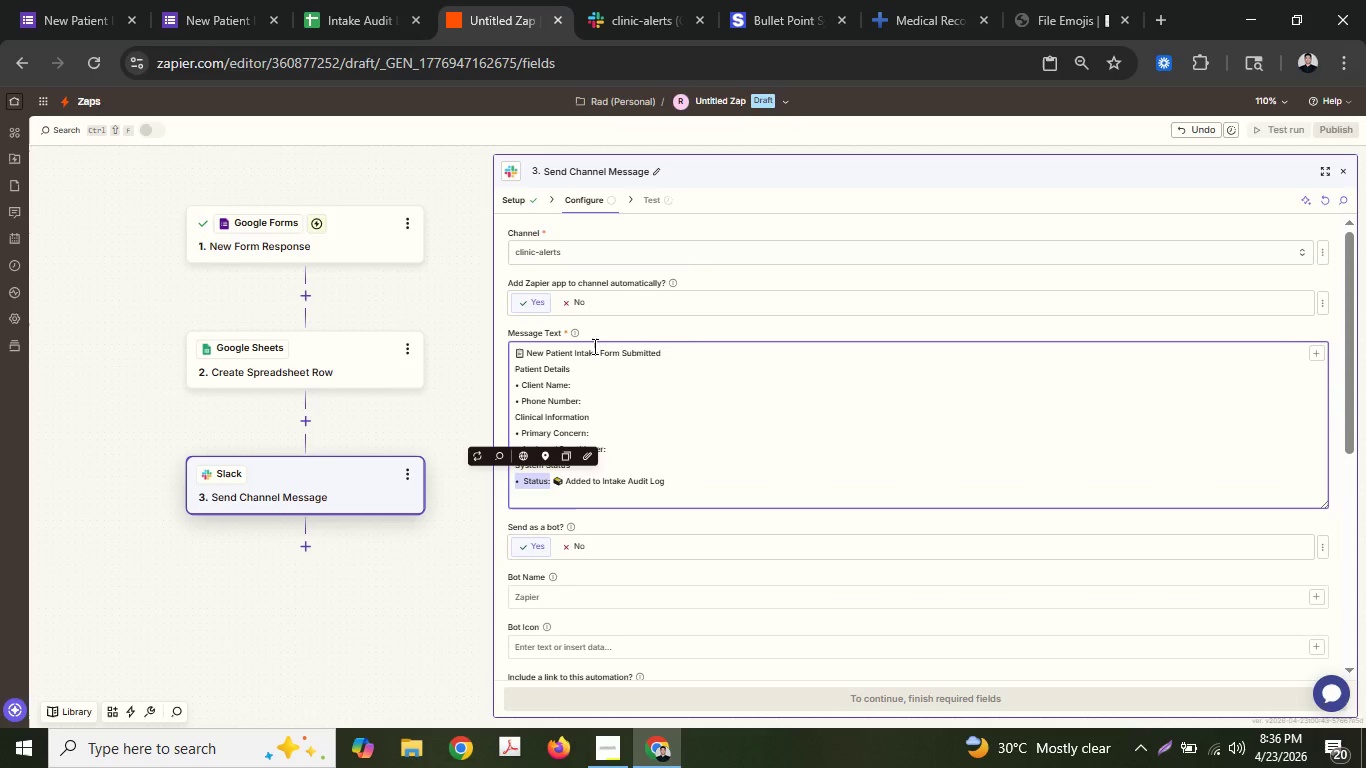 
key(Control+C)
 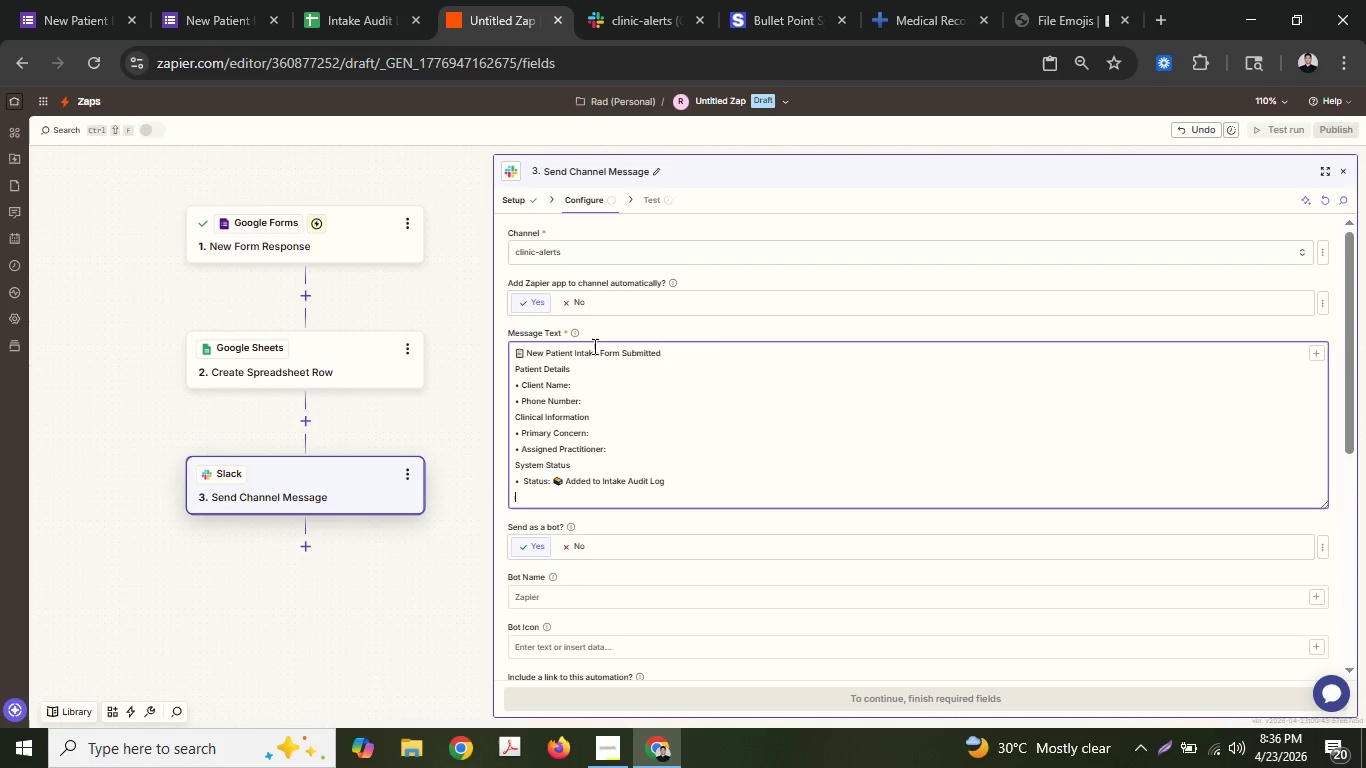 
key(ArrowDown)
 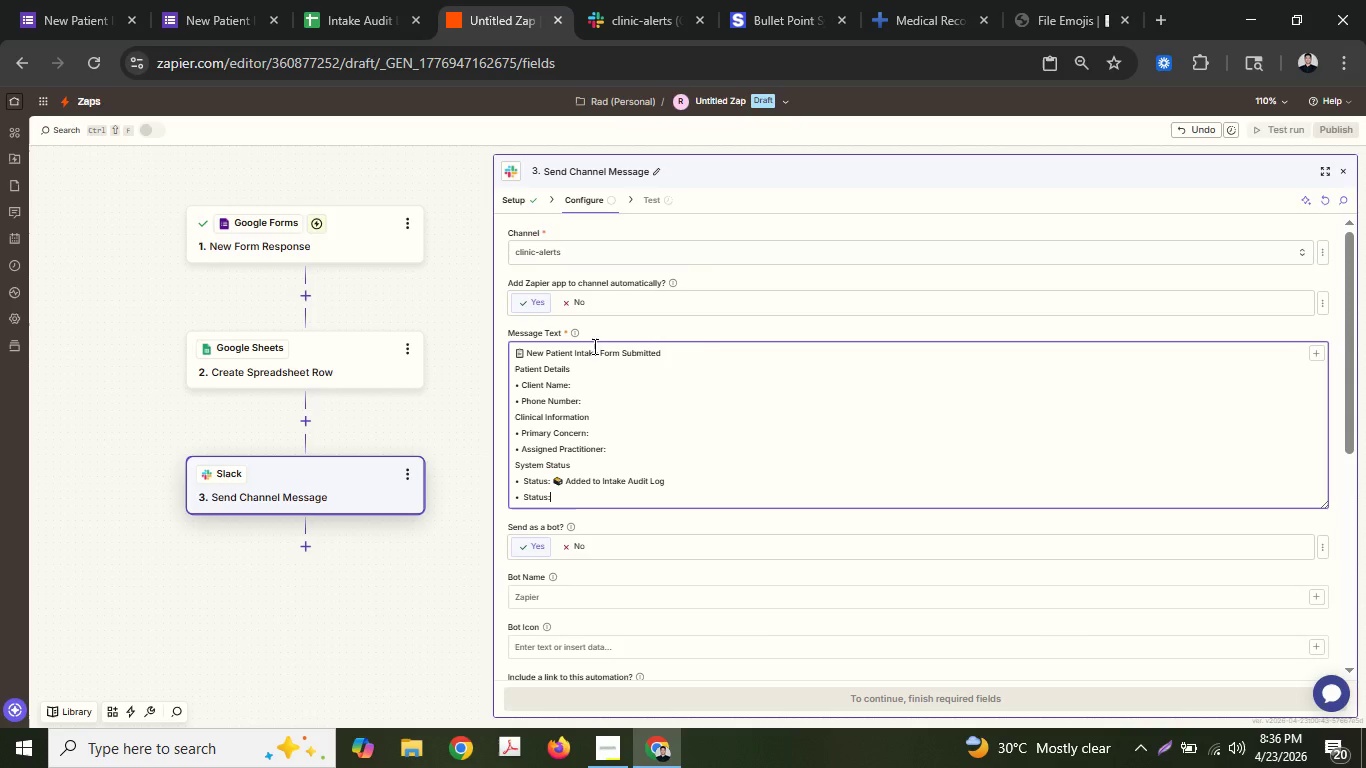 
key(Control+ControlLeft)
 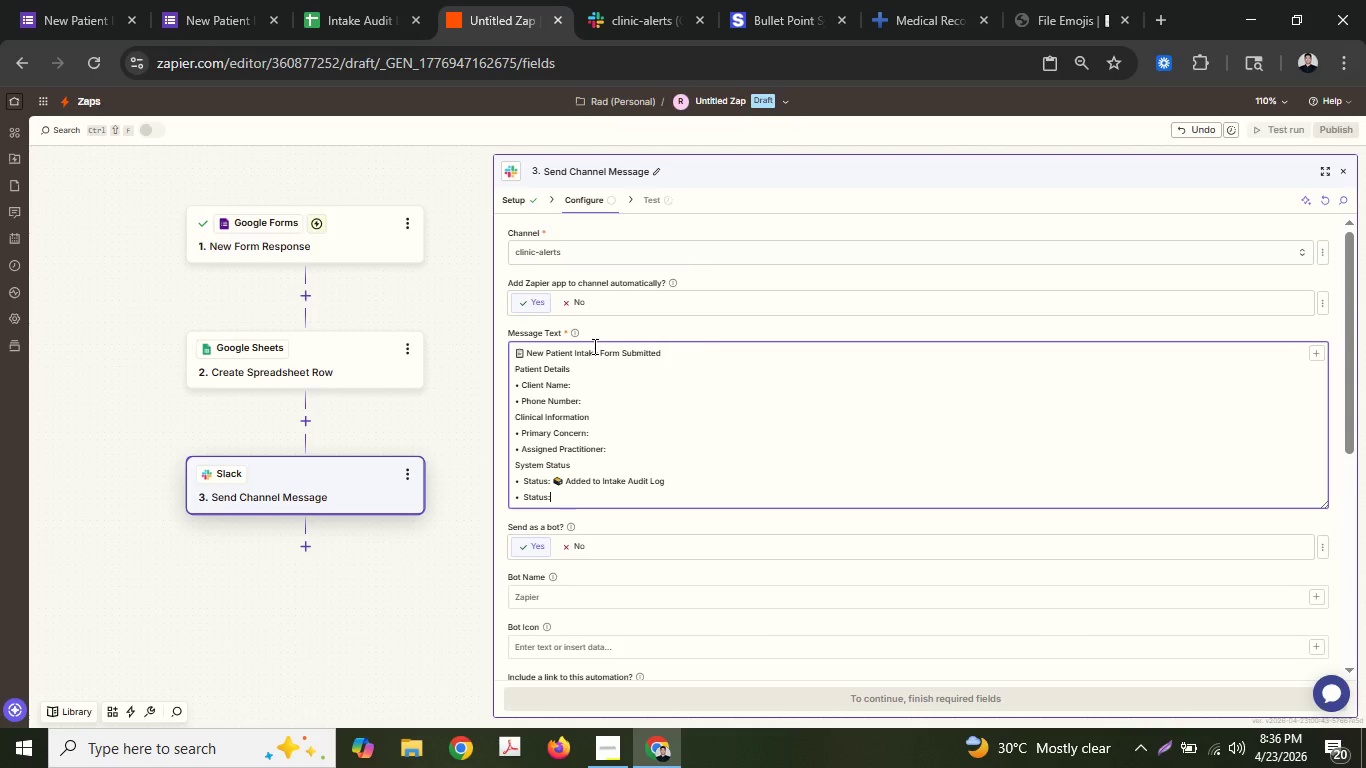 
key(Control+V)
 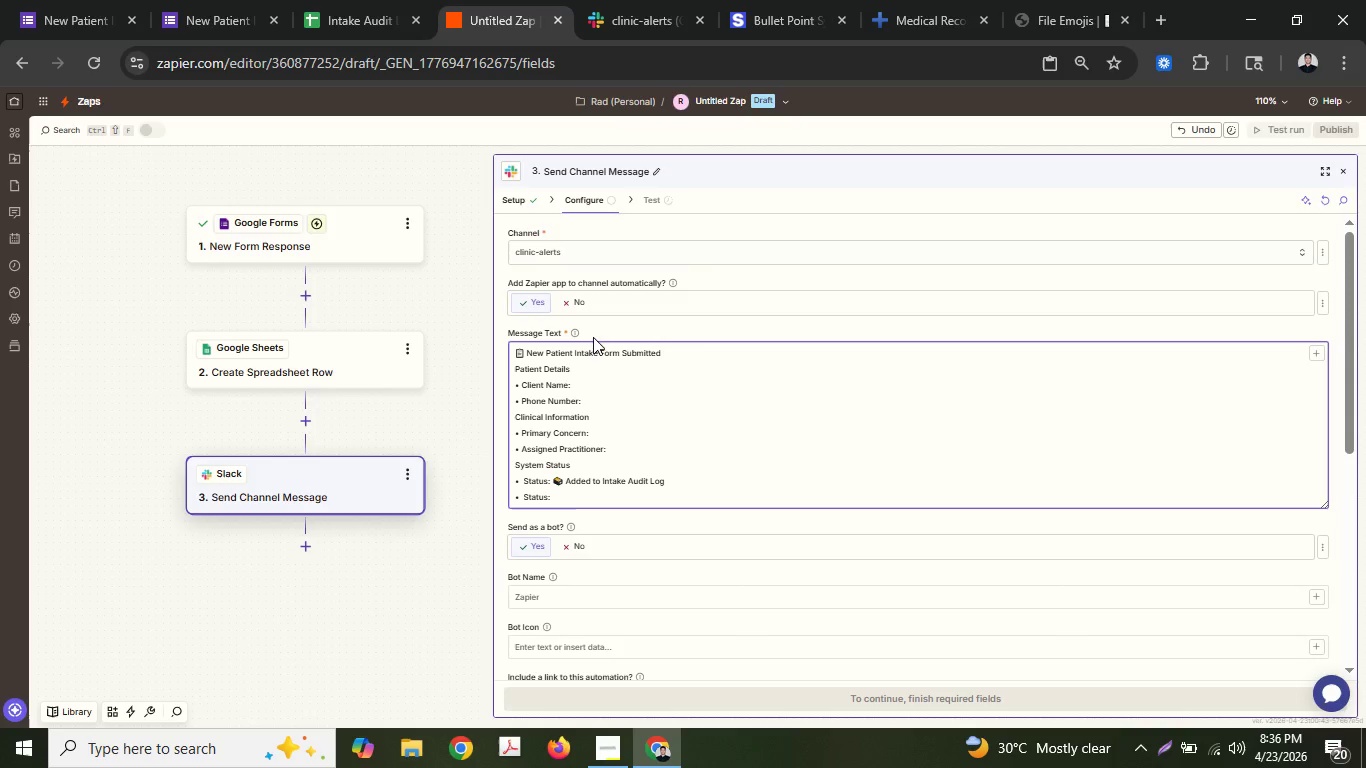 
key(Backspace)
 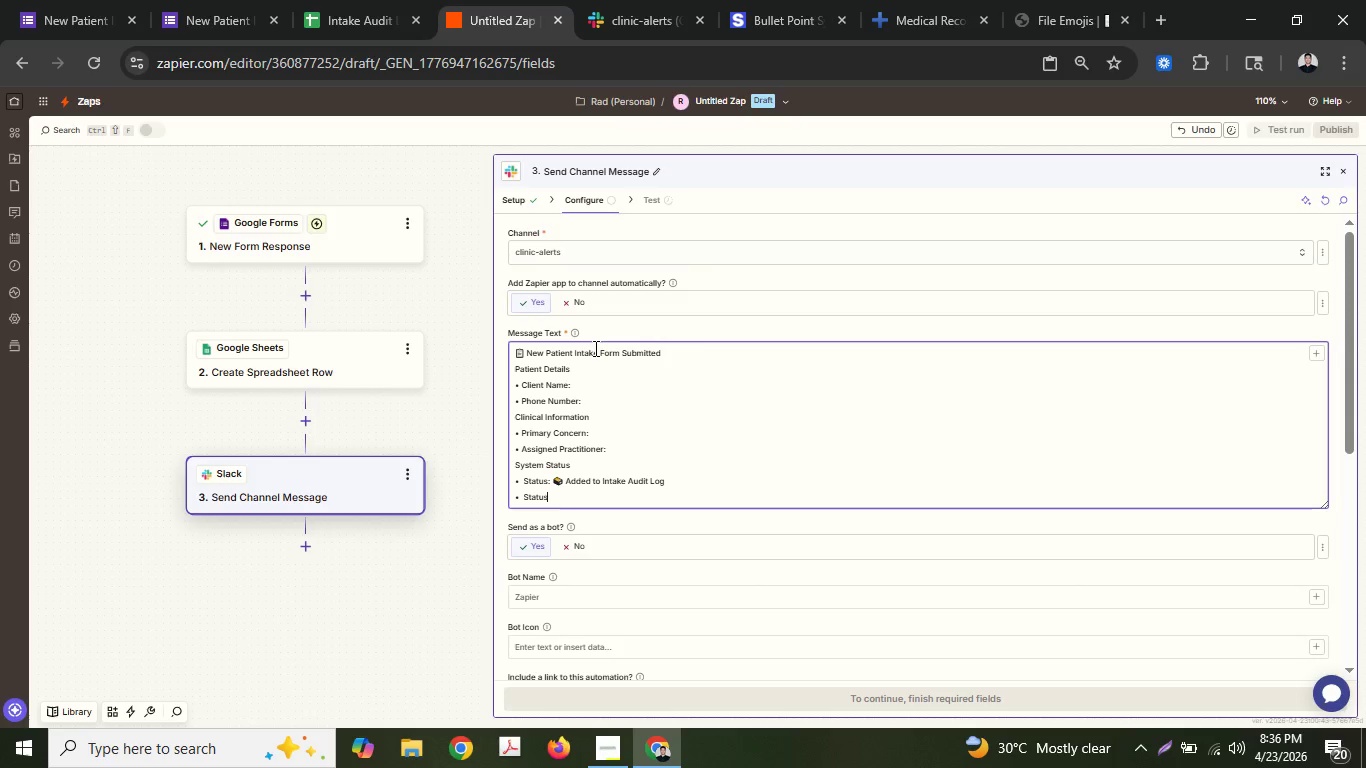 
key(Backspace)
 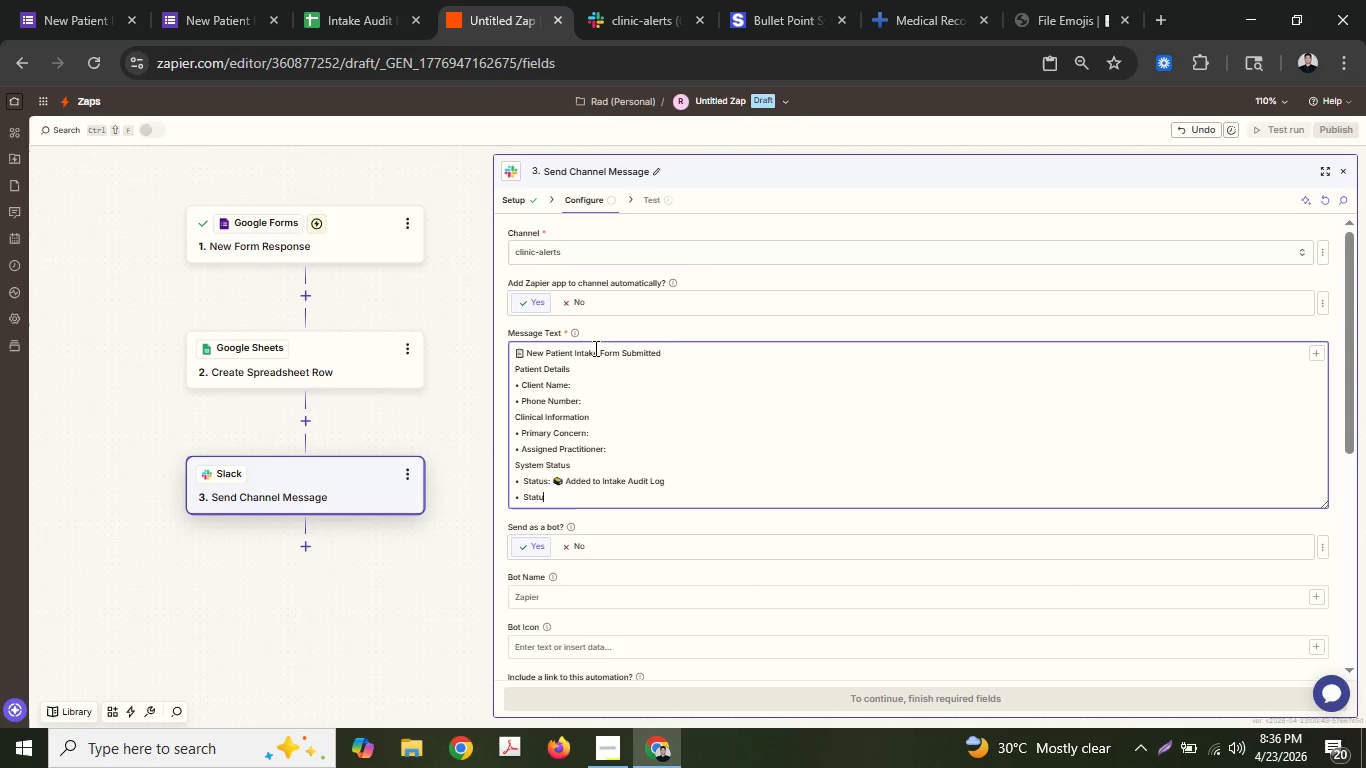 
key(Backspace)
 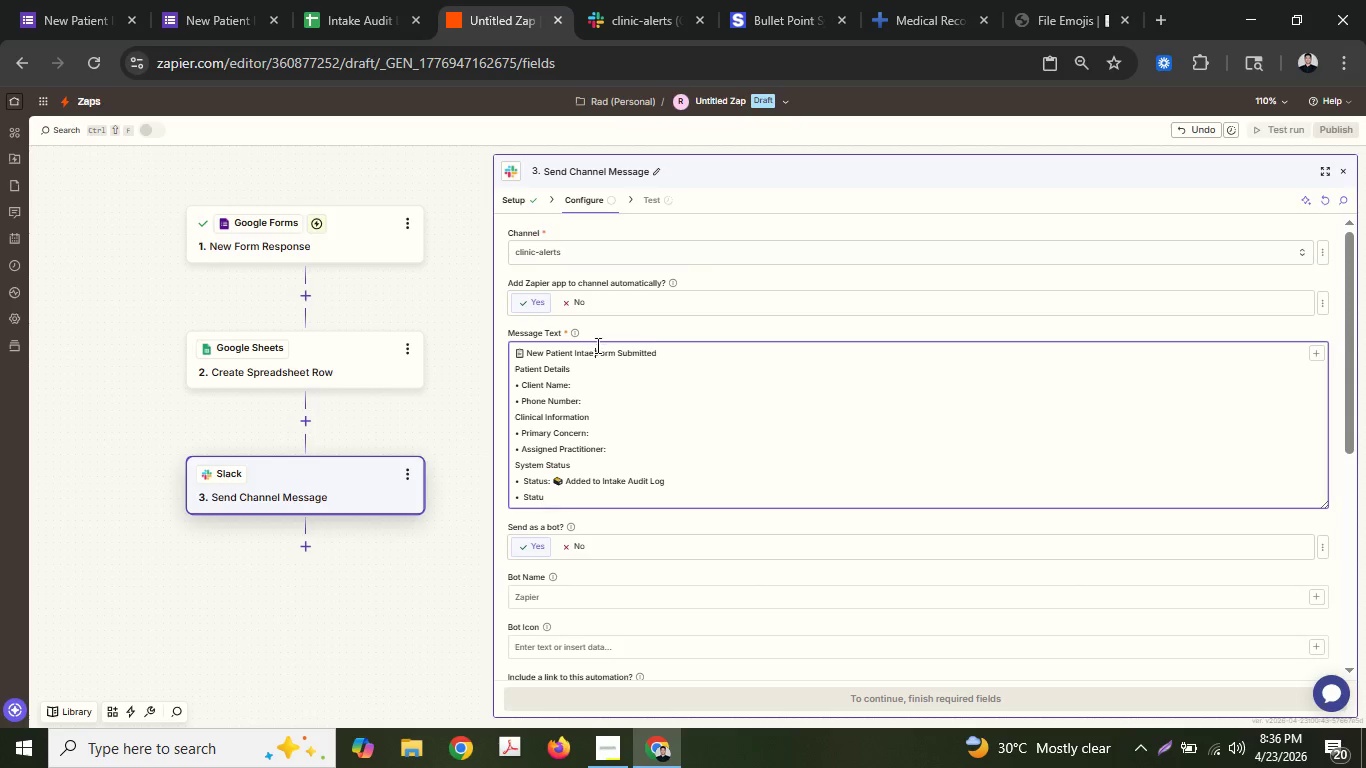 
key(Backspace)
 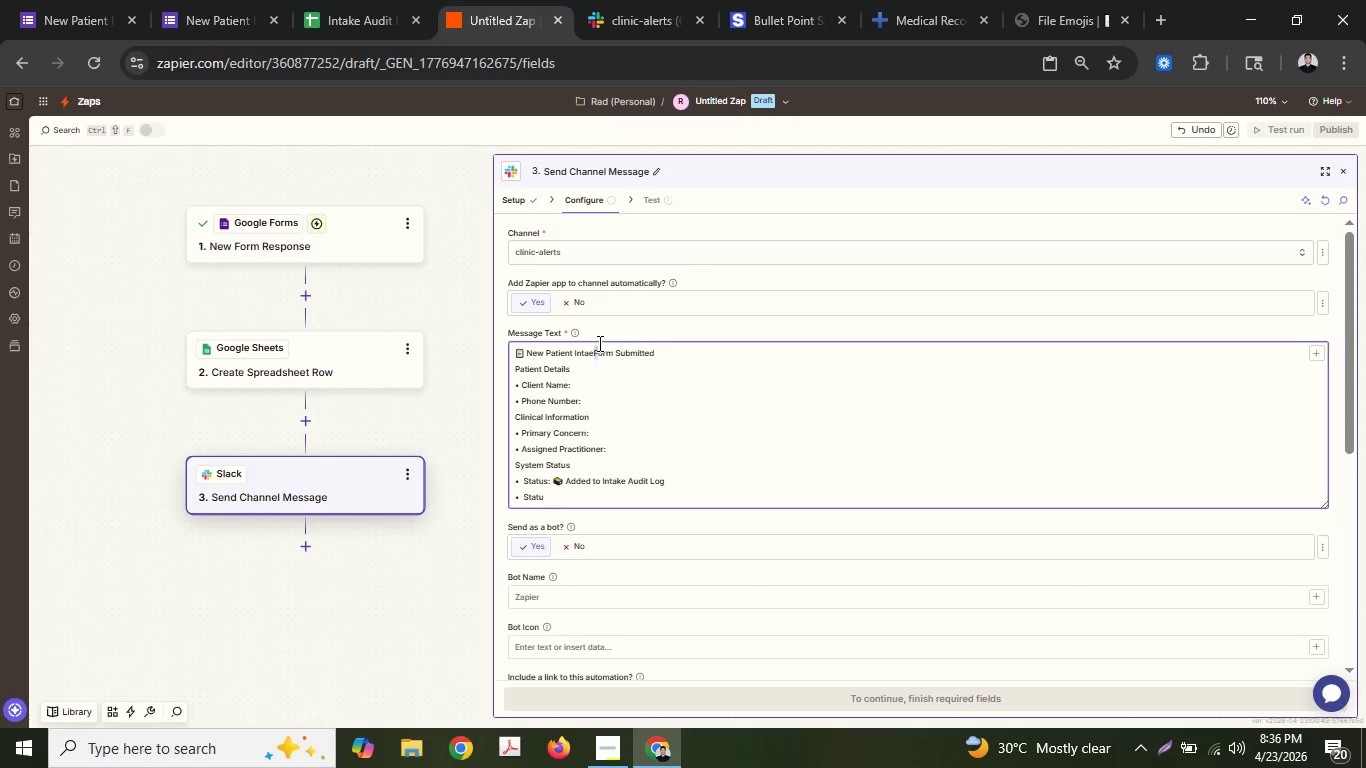 
key(Backspace)
 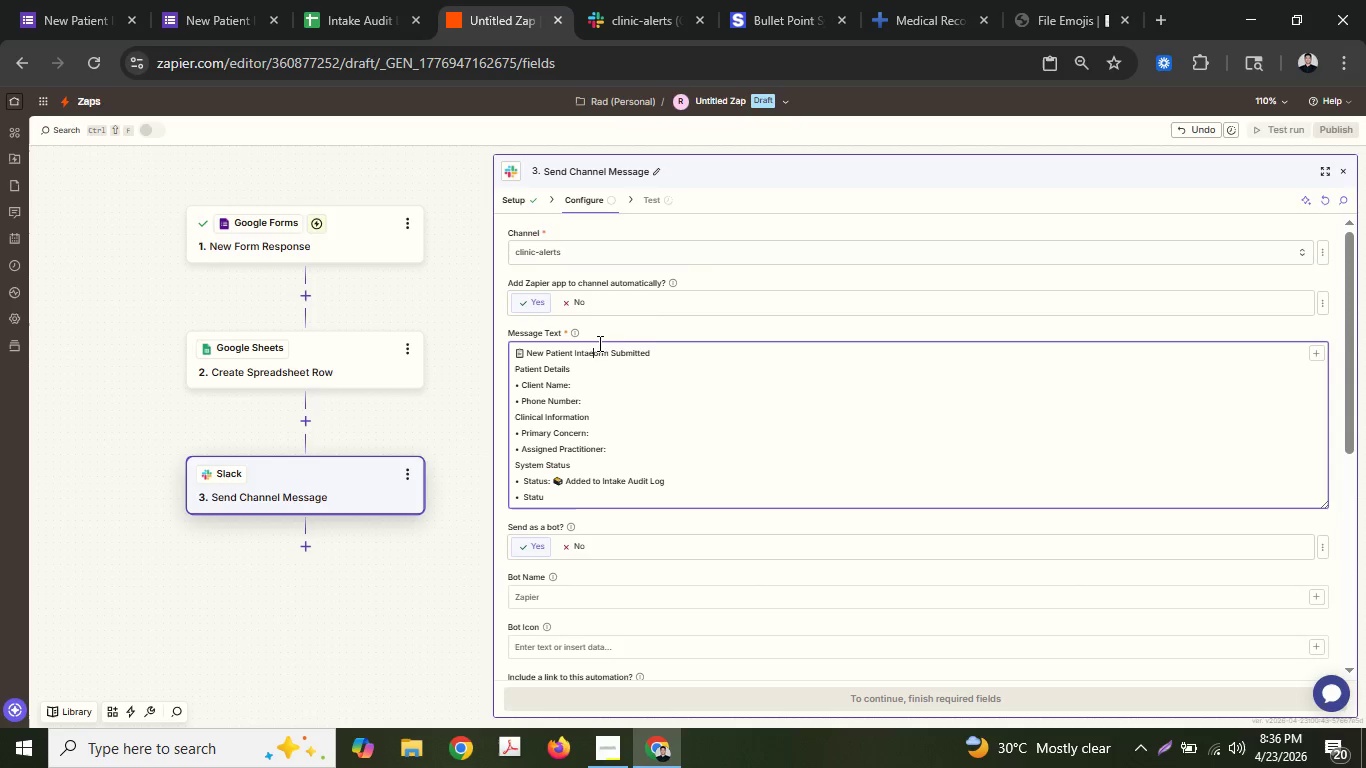 
key(Backspace)
 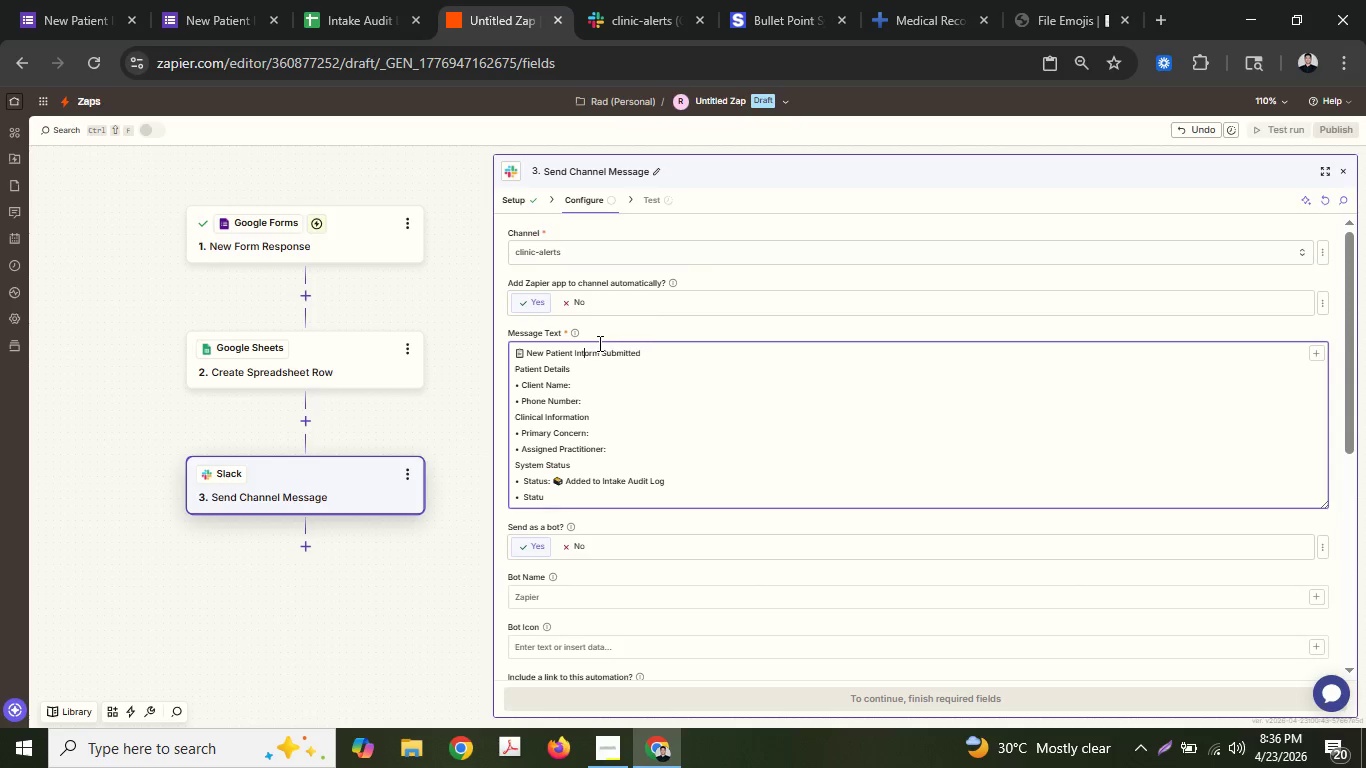 
key(Backspace)
 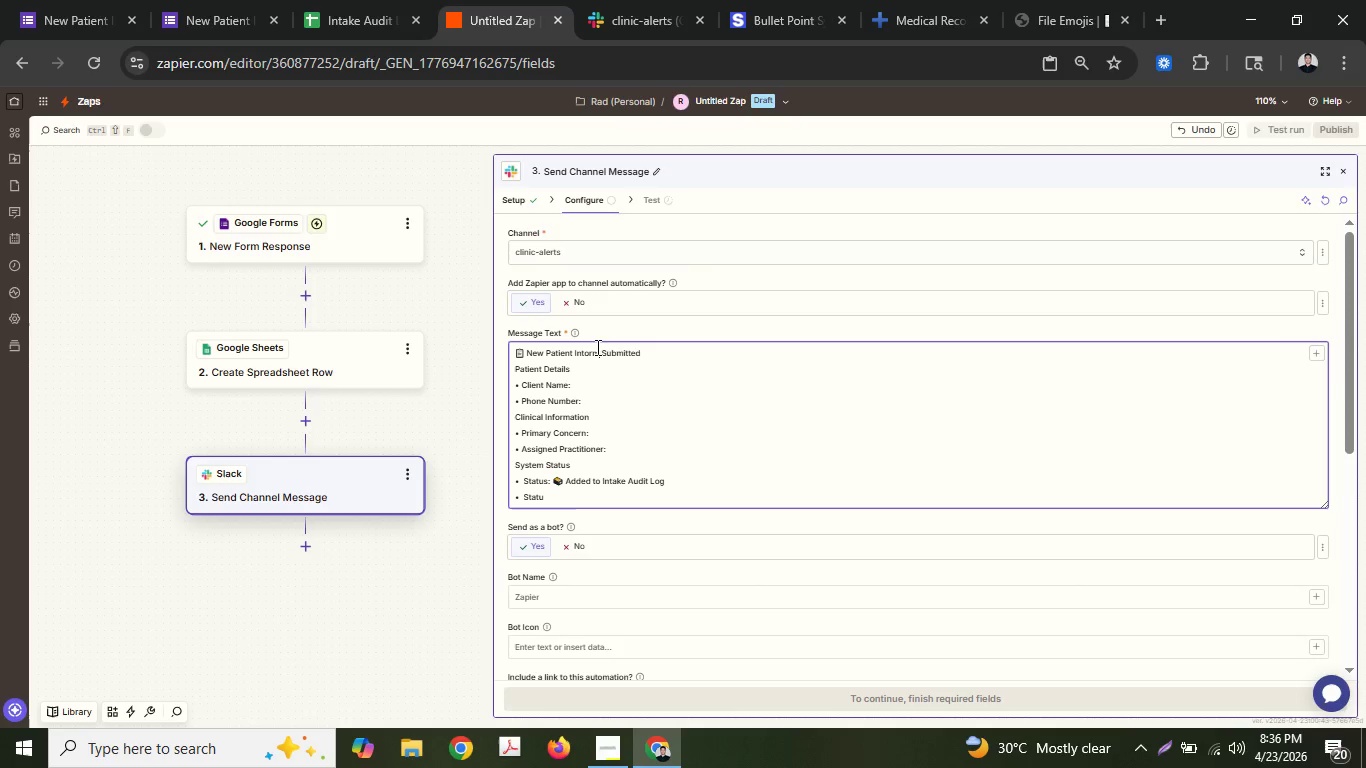 
key(Backspace)
 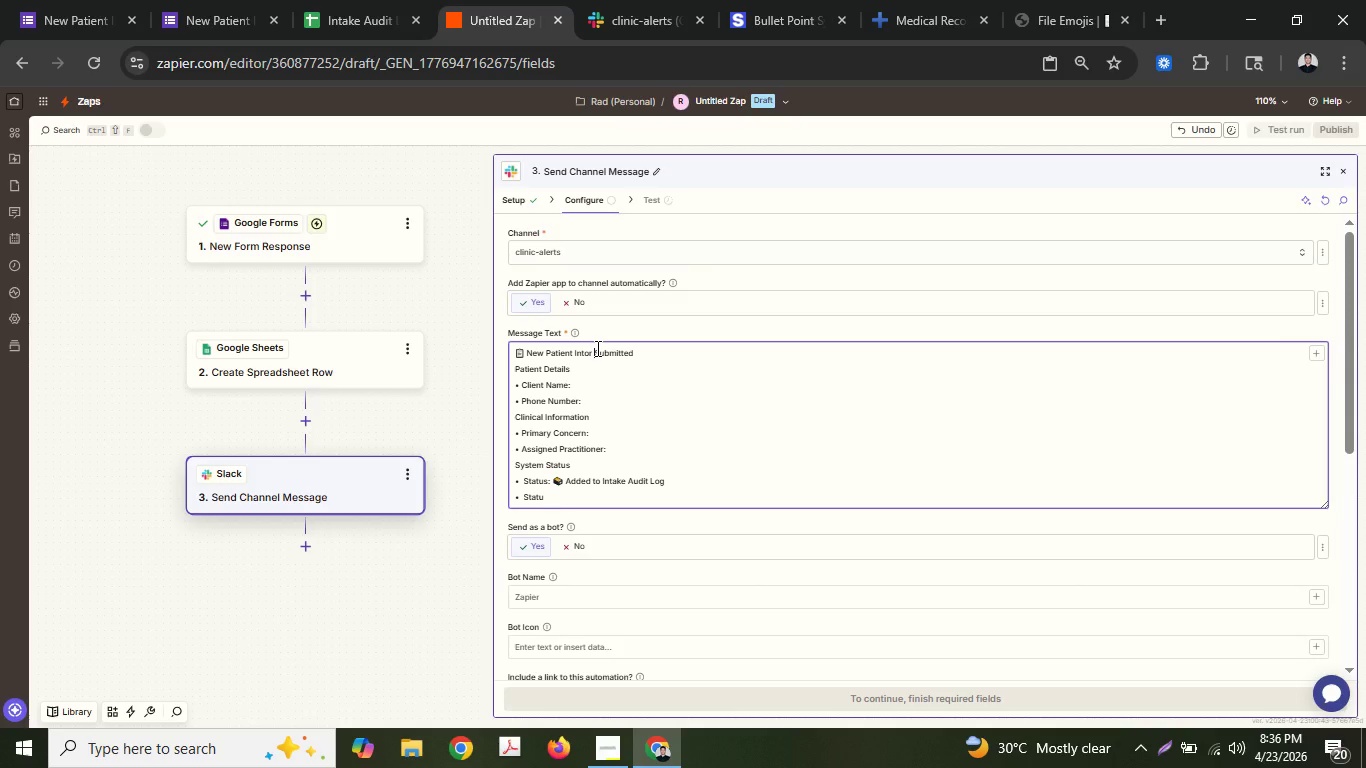 
key(Control+Z)
 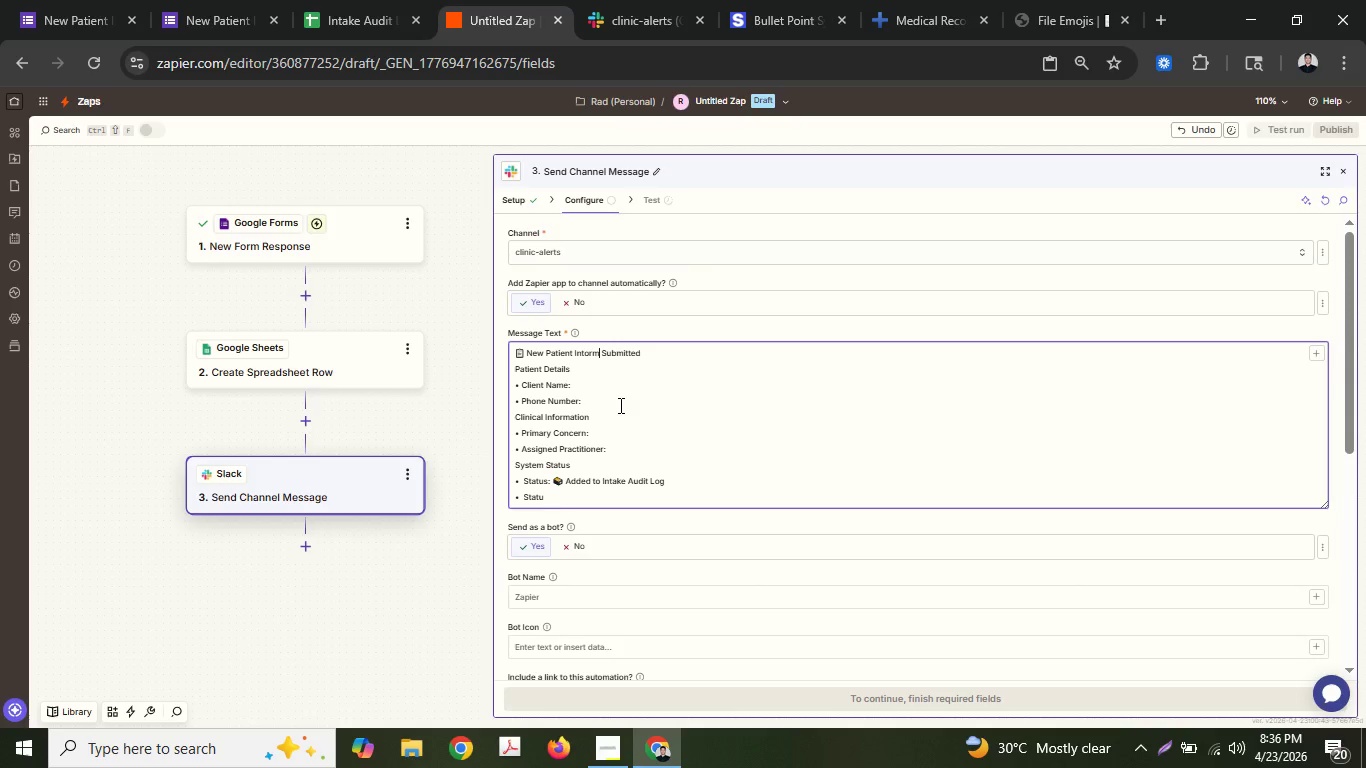 
key(Control+Z)
 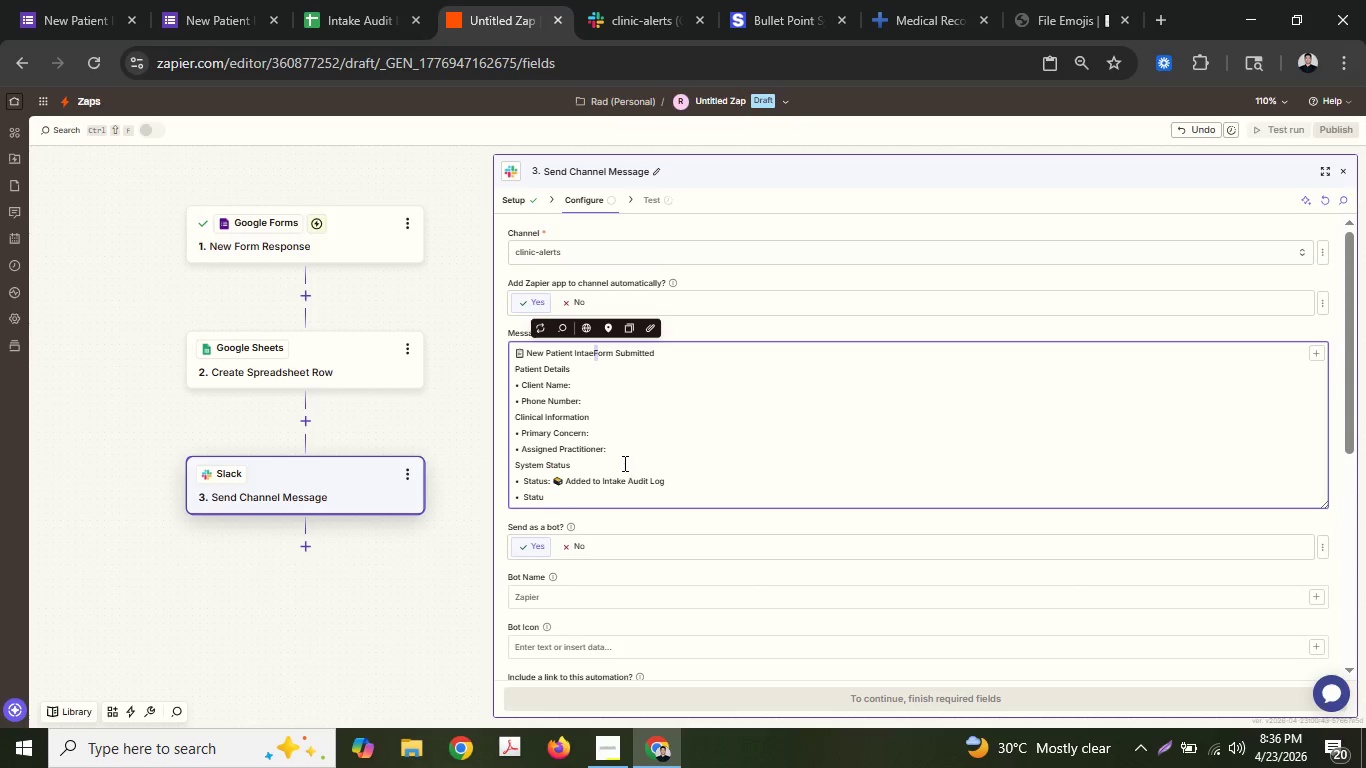 
key(Control+Z)
 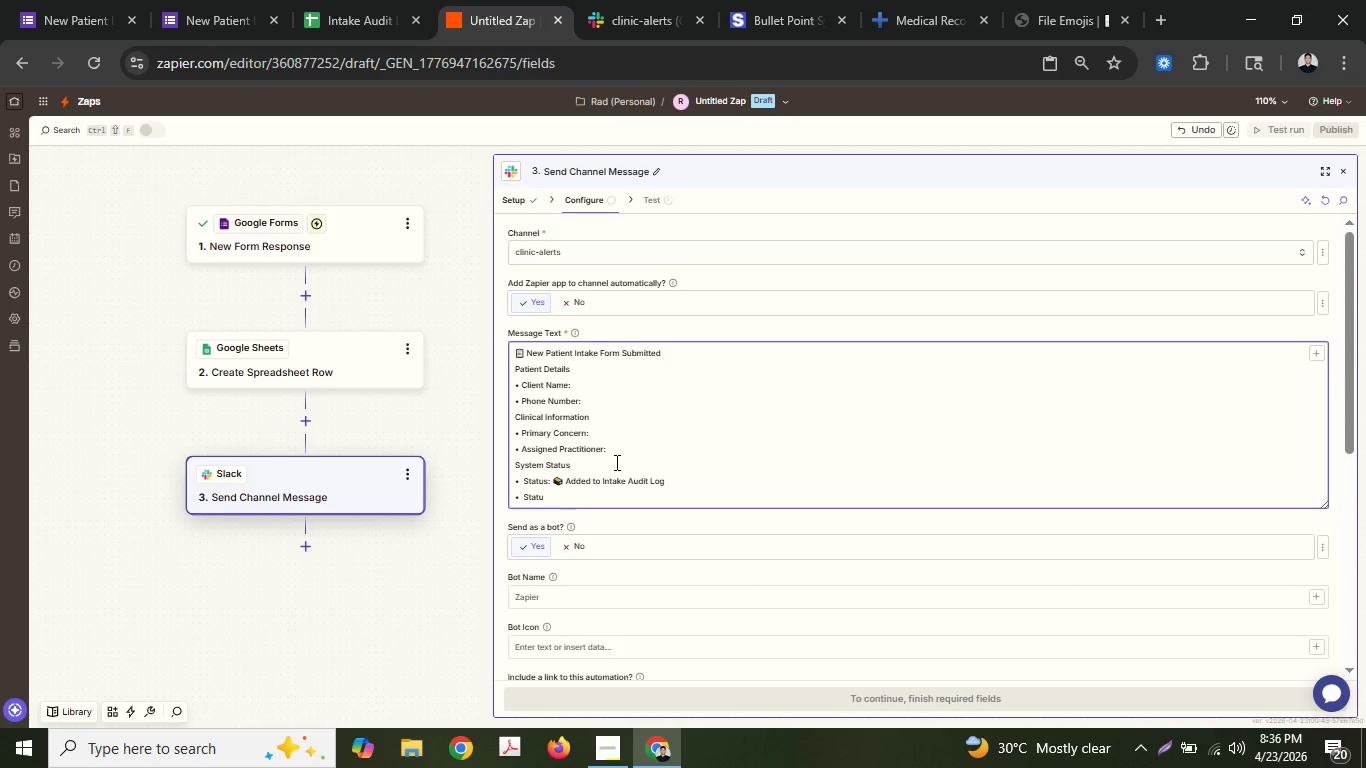 
key(Control+Z)
 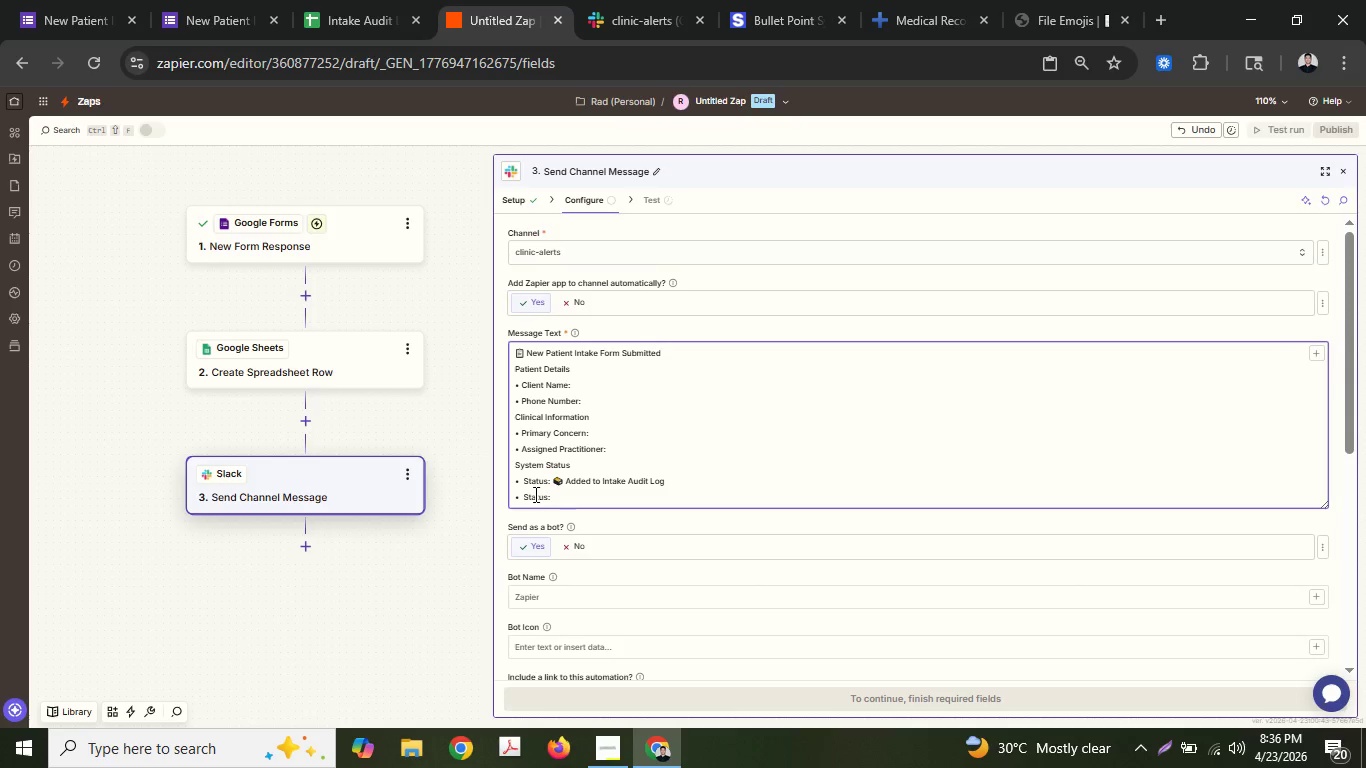 
double_click([534, 494])
 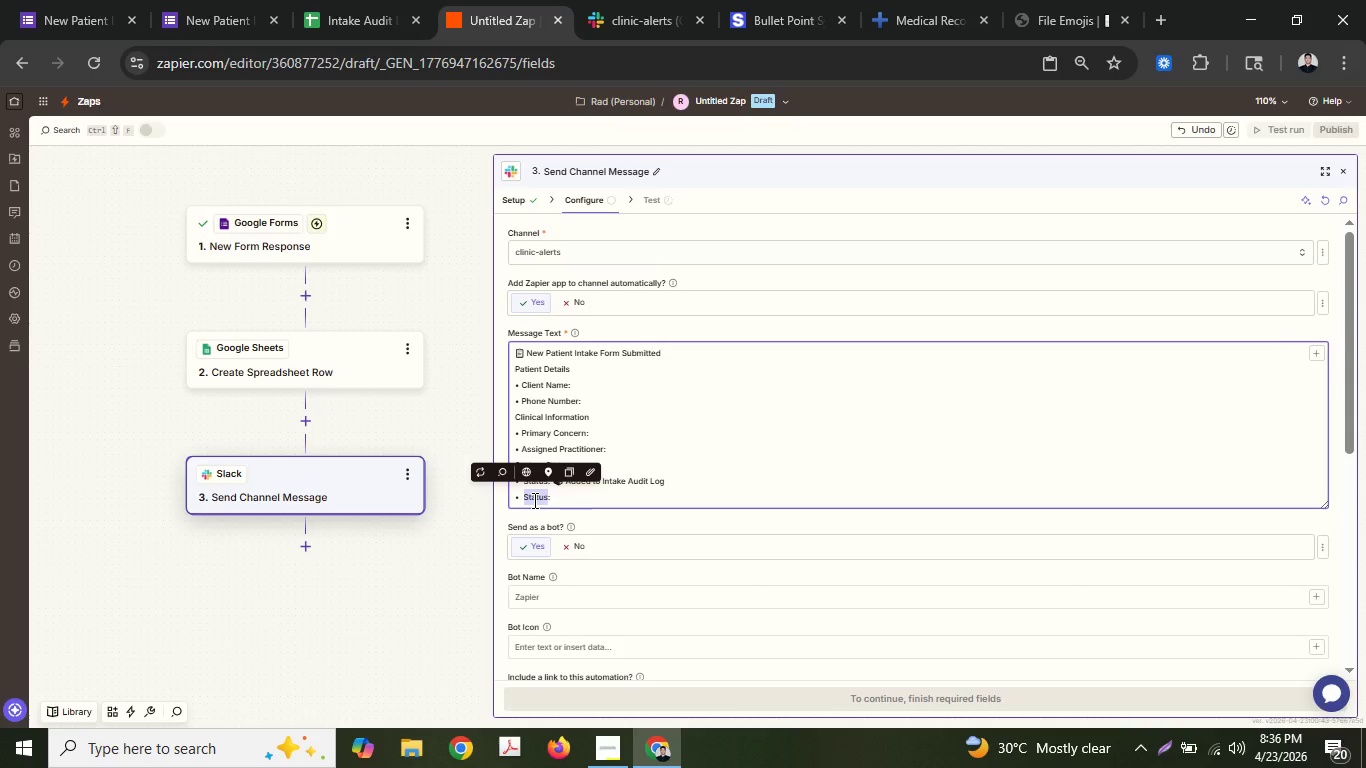 
type(Timestamp)
 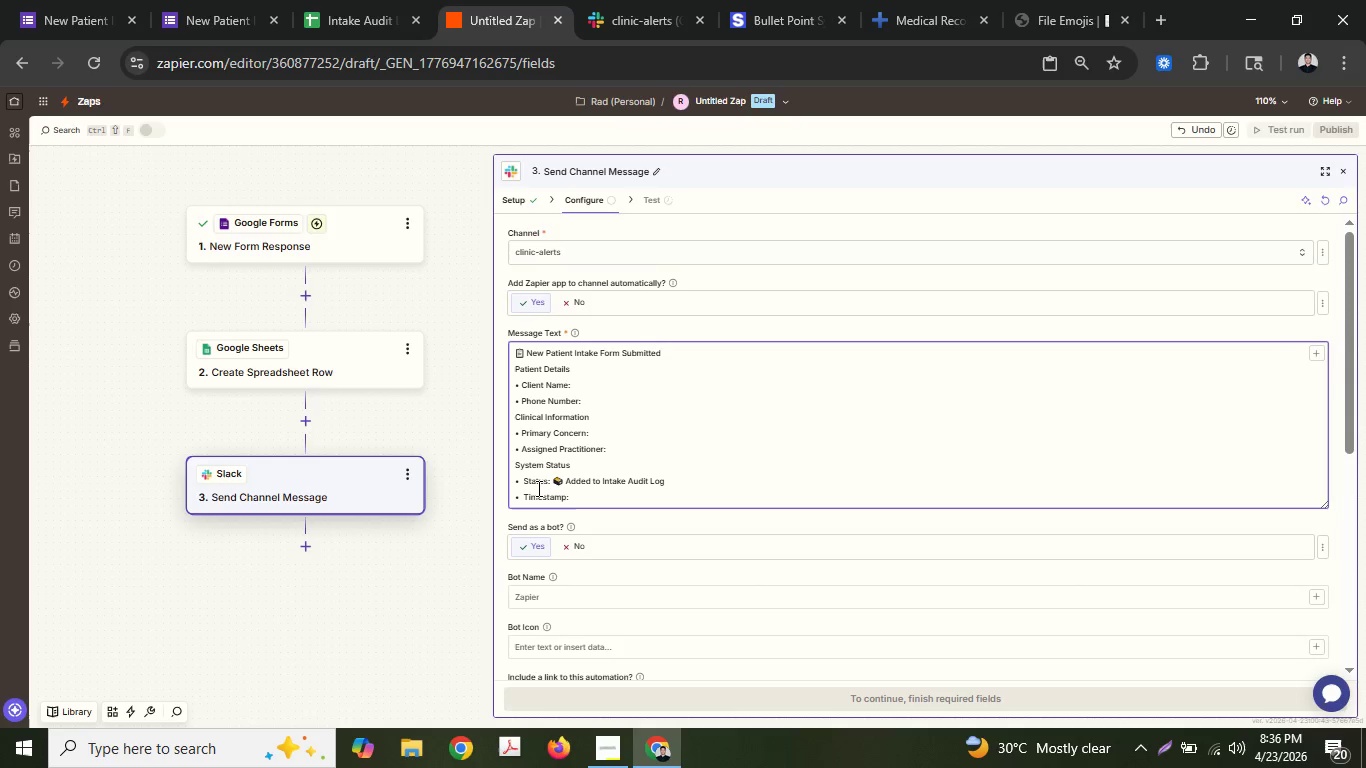 
key(ArrowRight)
 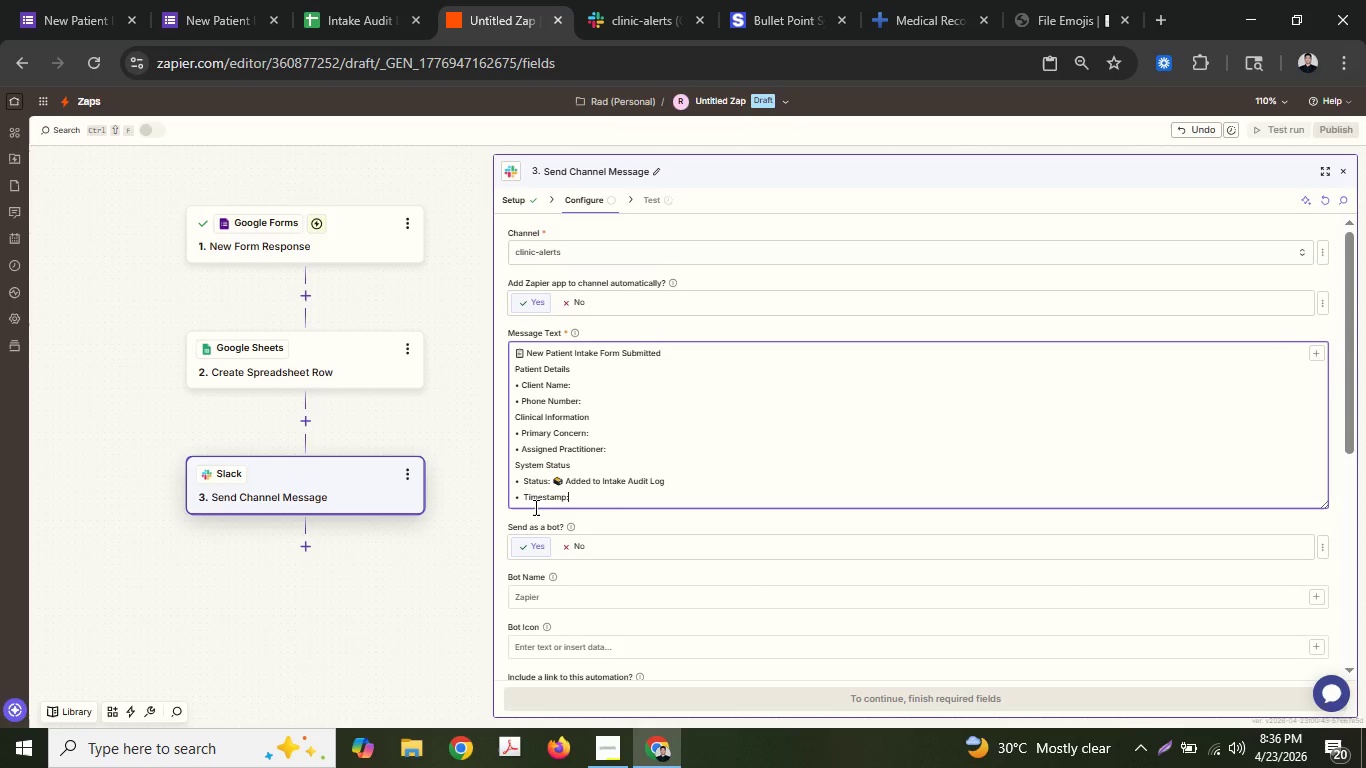 
key(Space)
 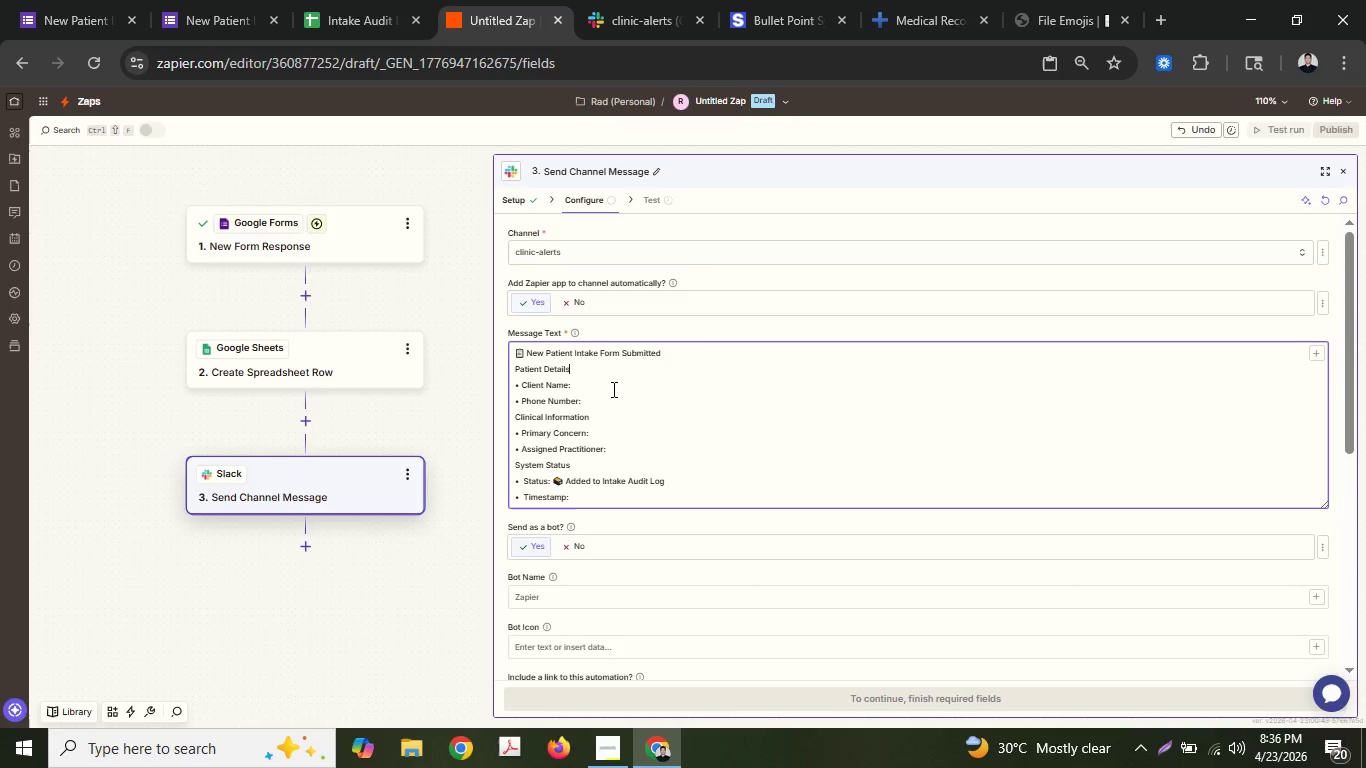 
key(Space)
 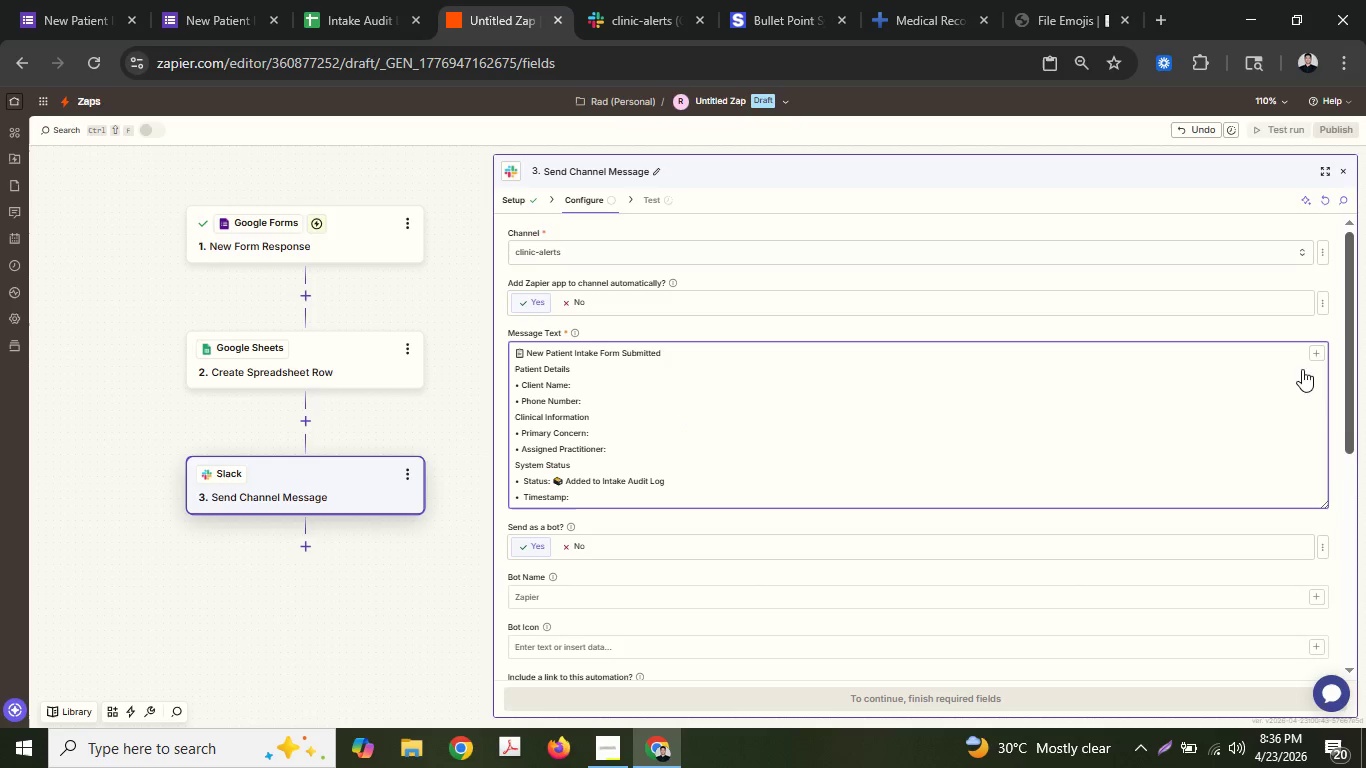 
left_click_drag(start_coordinate=[731, 479], to_coordinate=[731, 486])
 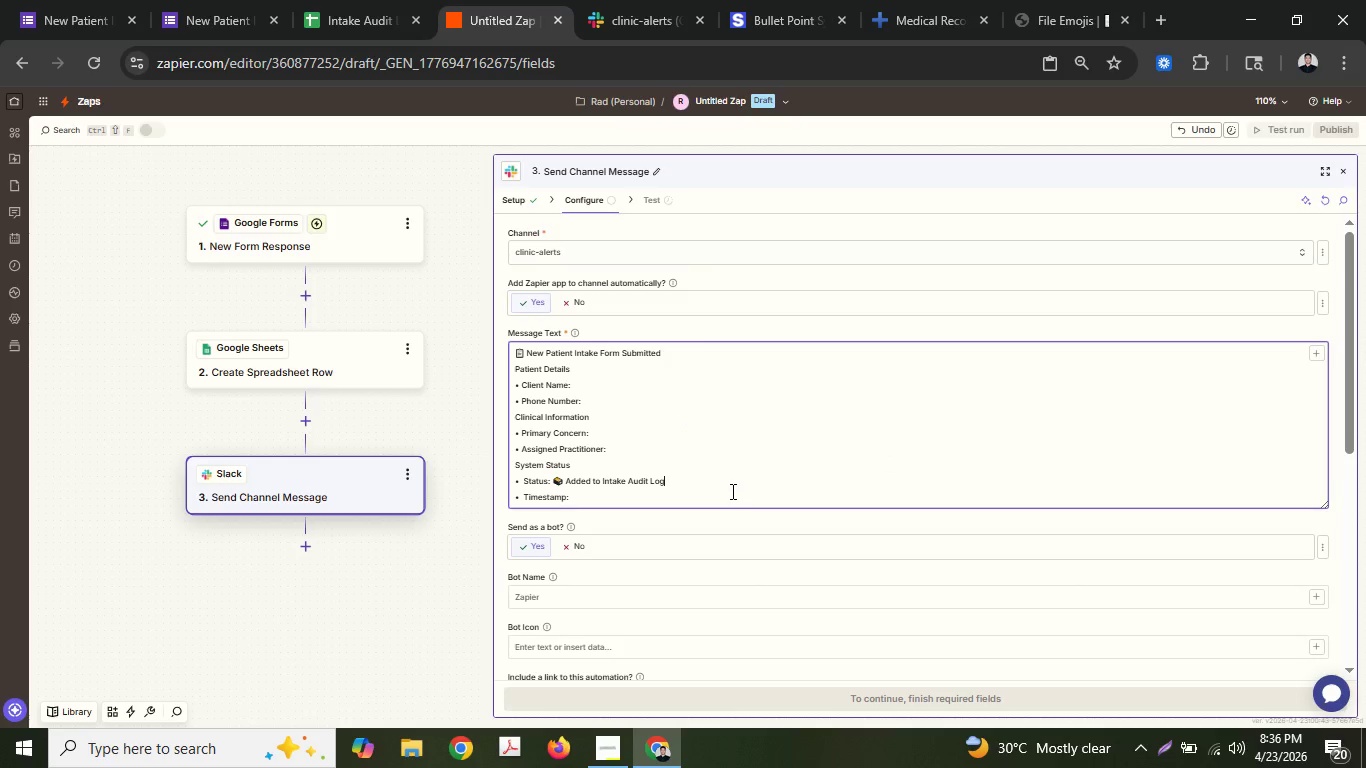 
double_click([733, 493])
 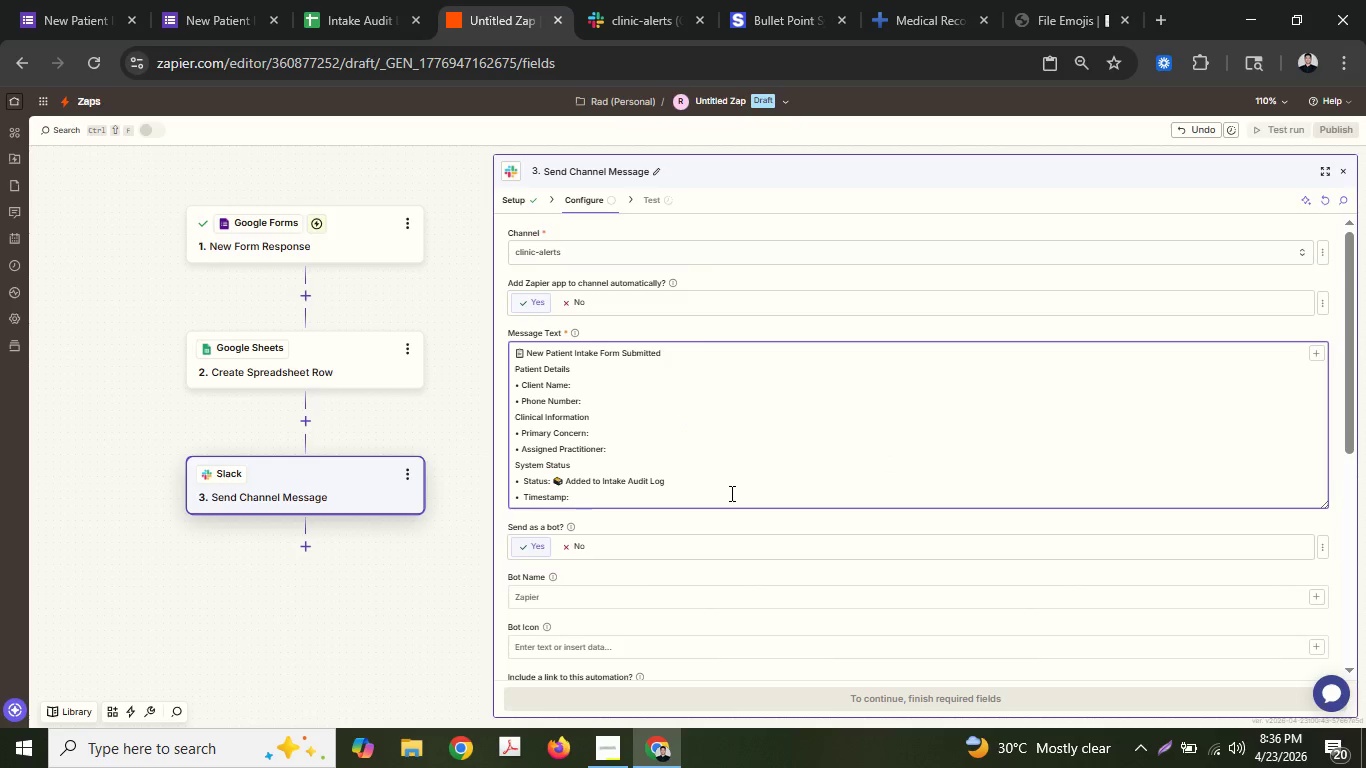 
key(Enter)
 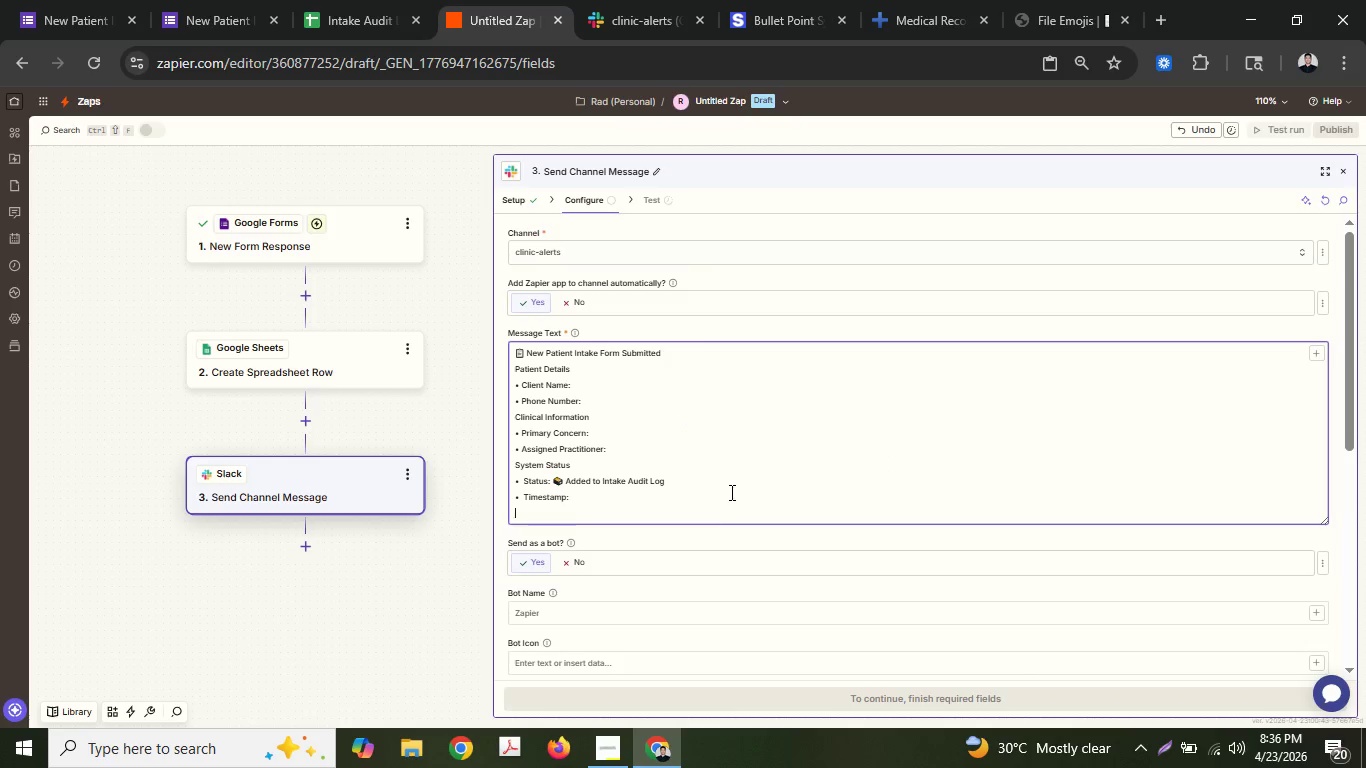 
type(Please acknowledge this alert )
 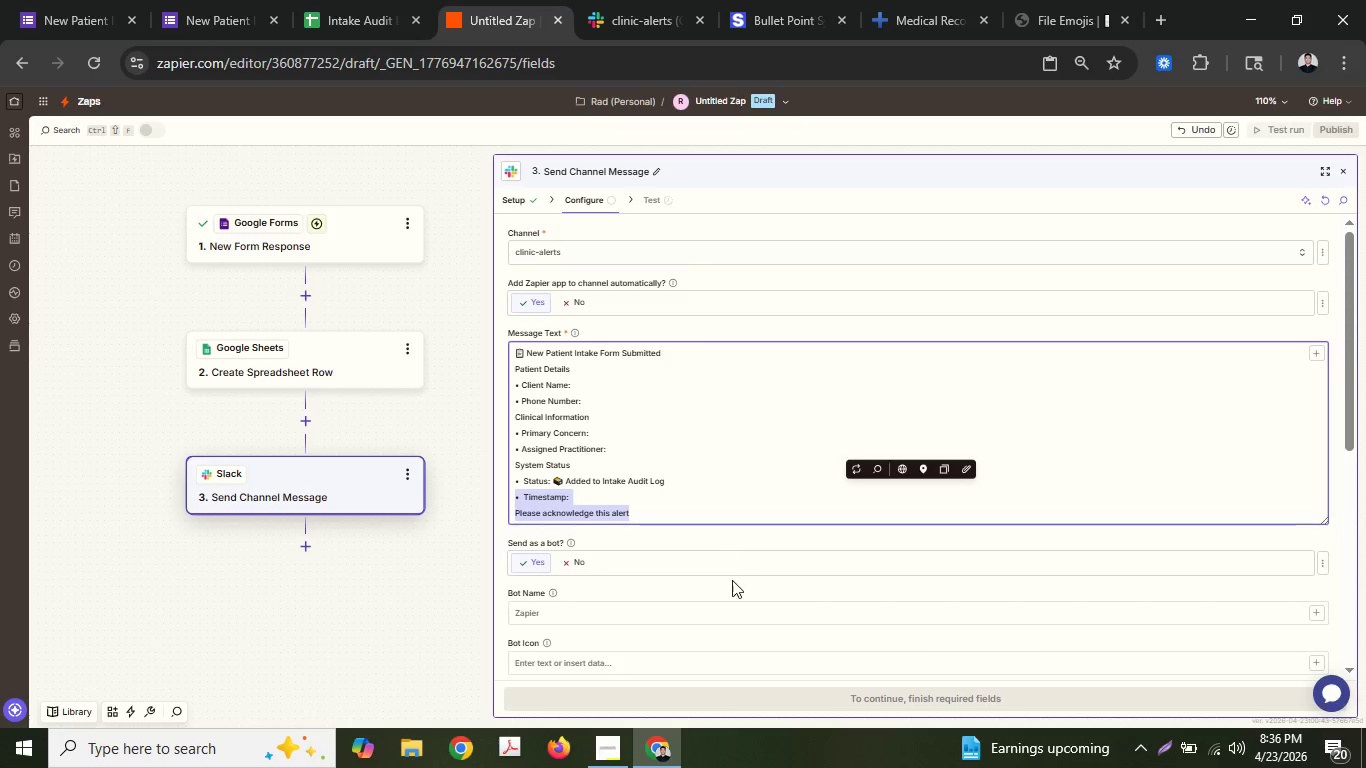 
left_click_drag(start_coordinate=[729, 487], to_coordinate=[731, 650])
 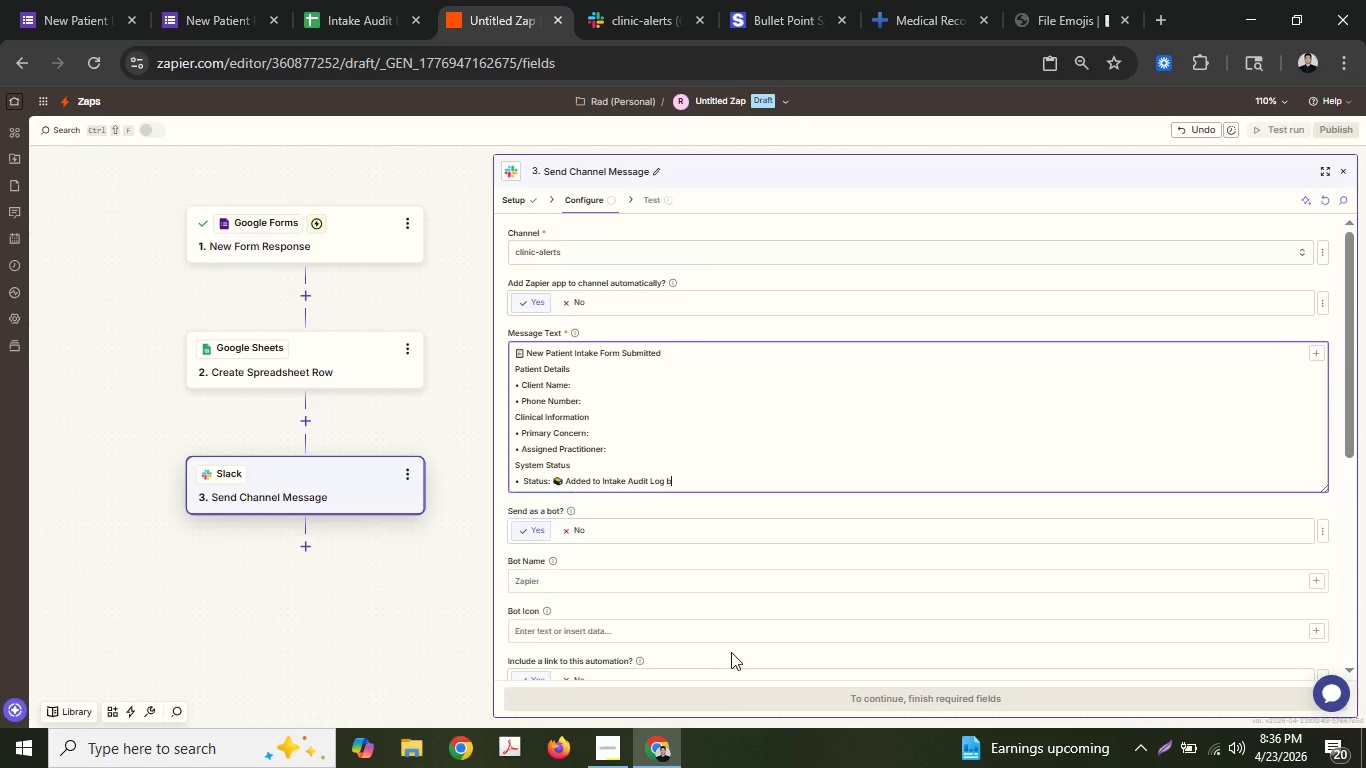 
key(B)
 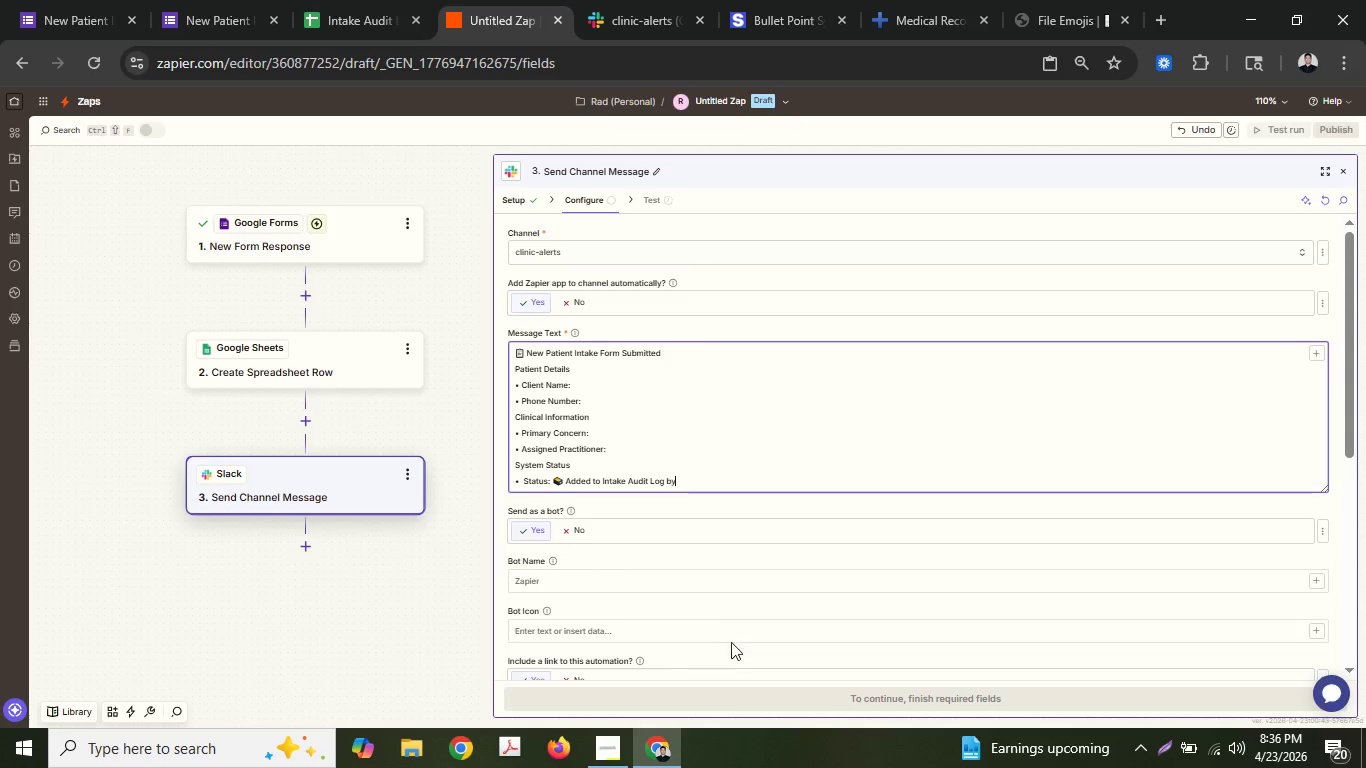 
type(y reacting t)
key(Backspace)
type(wit)
 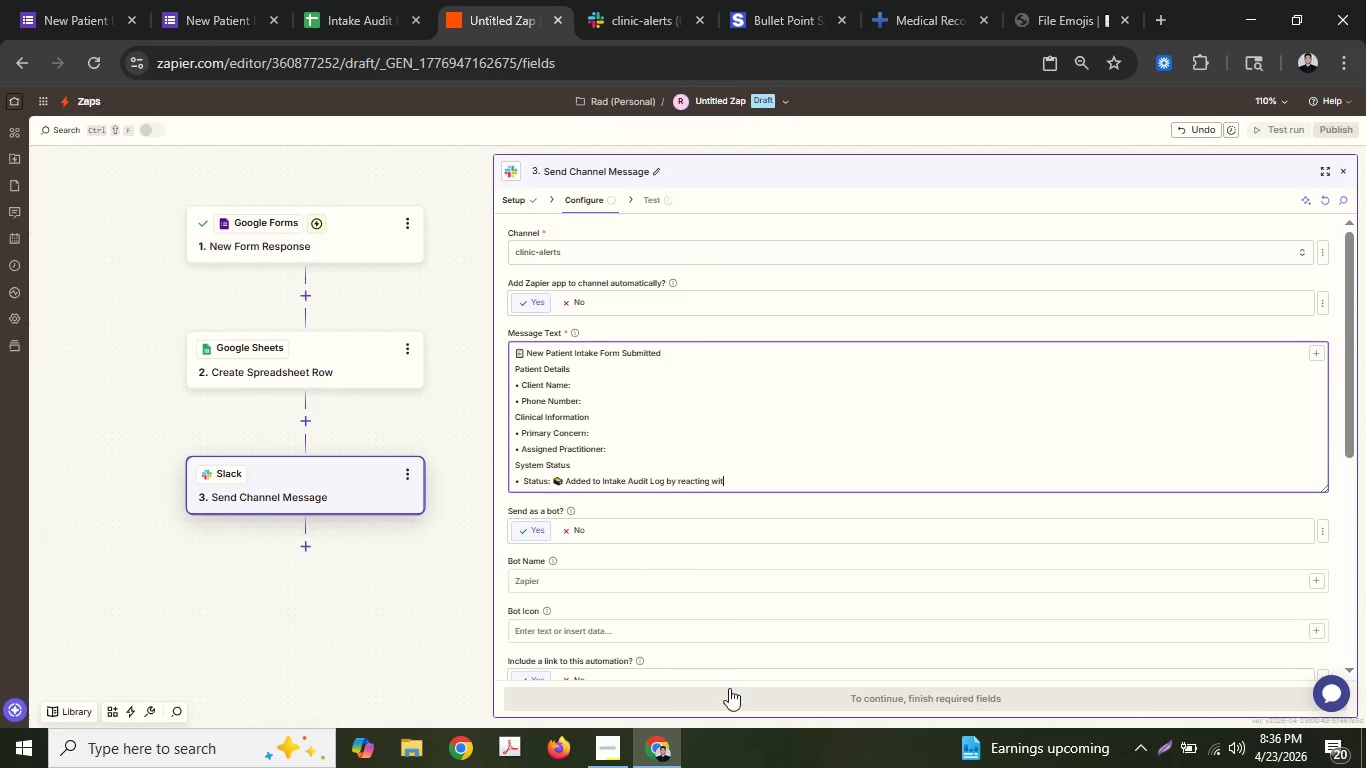 
key(H)
 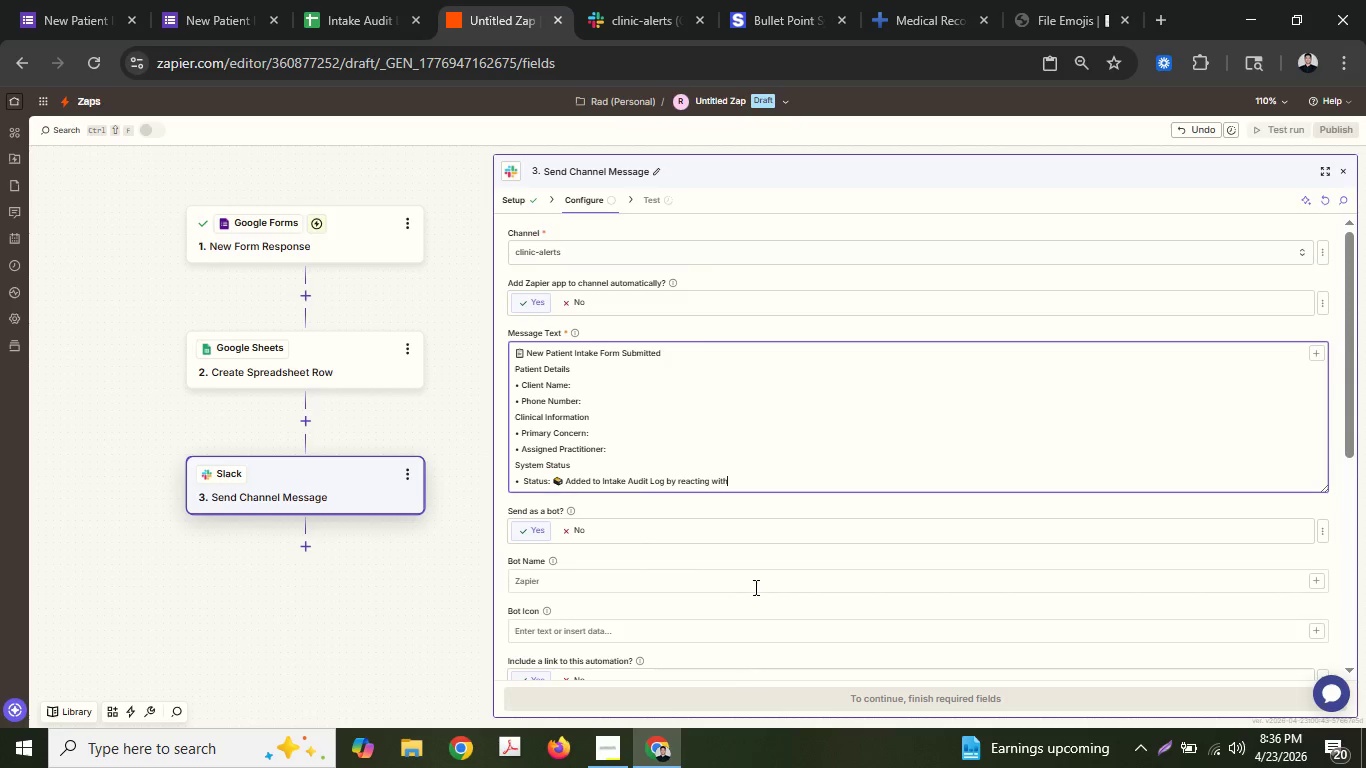 
key(Space)
 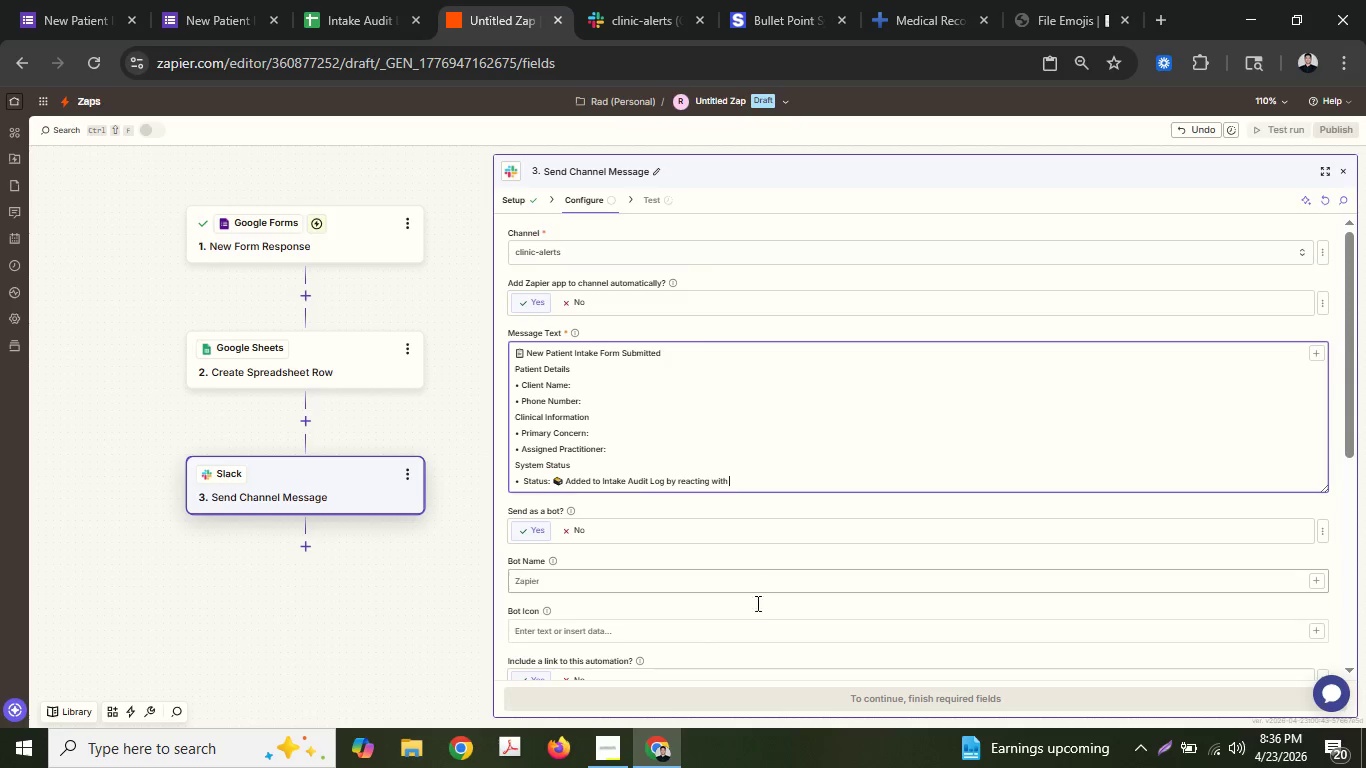 
key(A)
 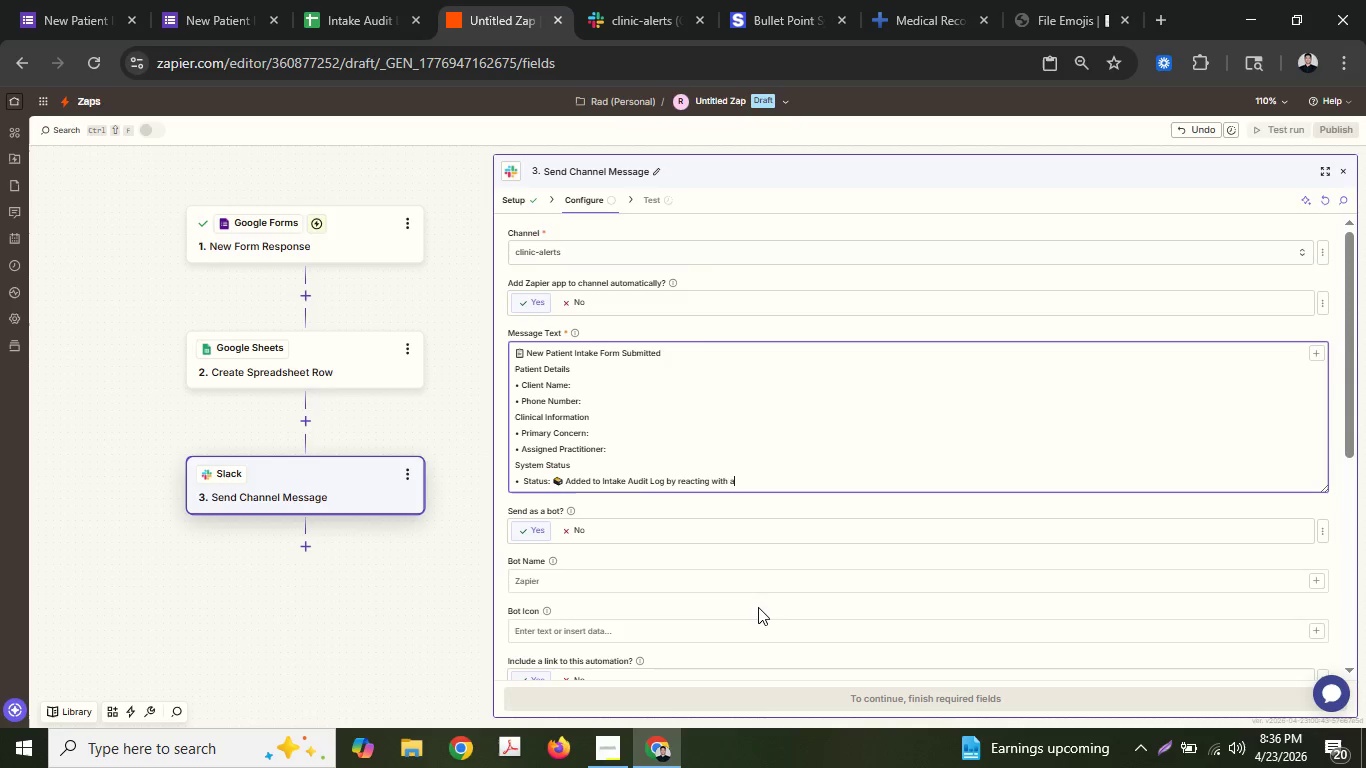 
key(Space)
 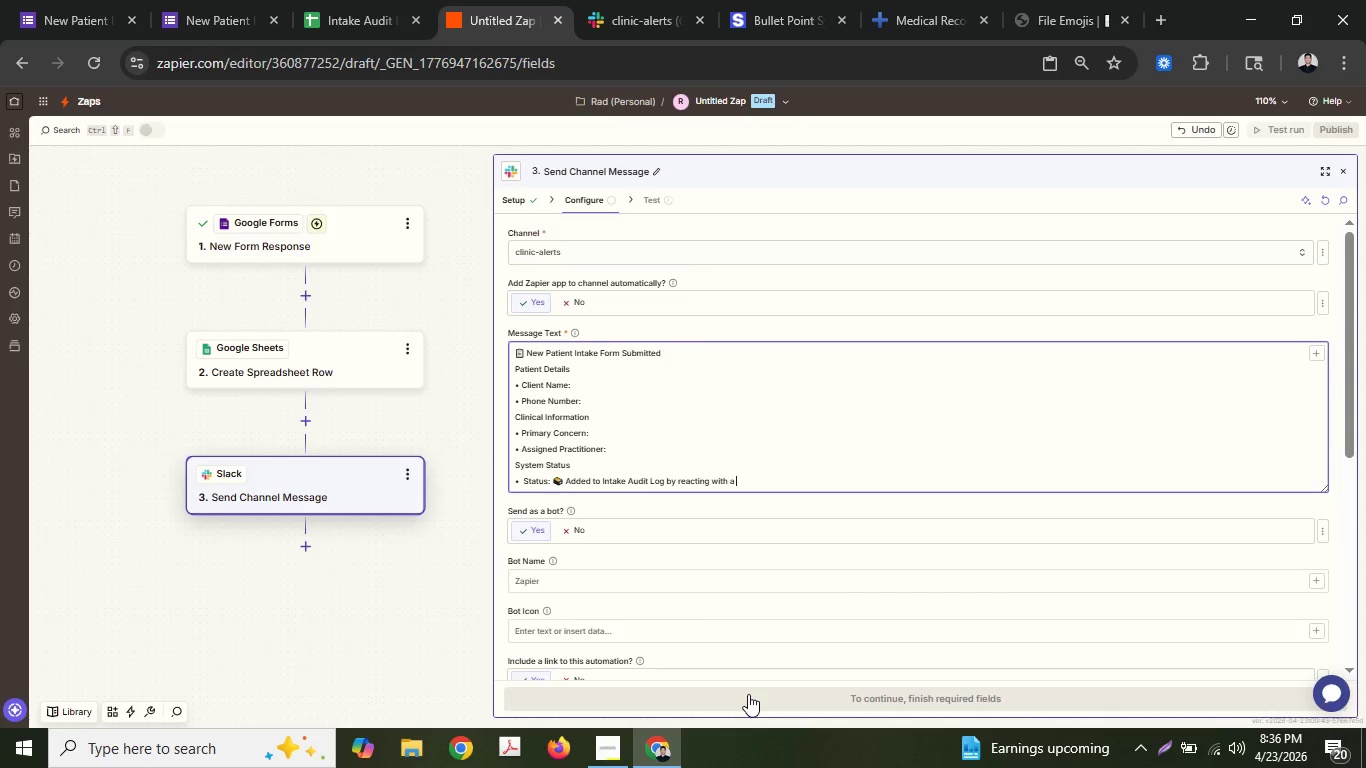 
key(Control+ControlLeft)
 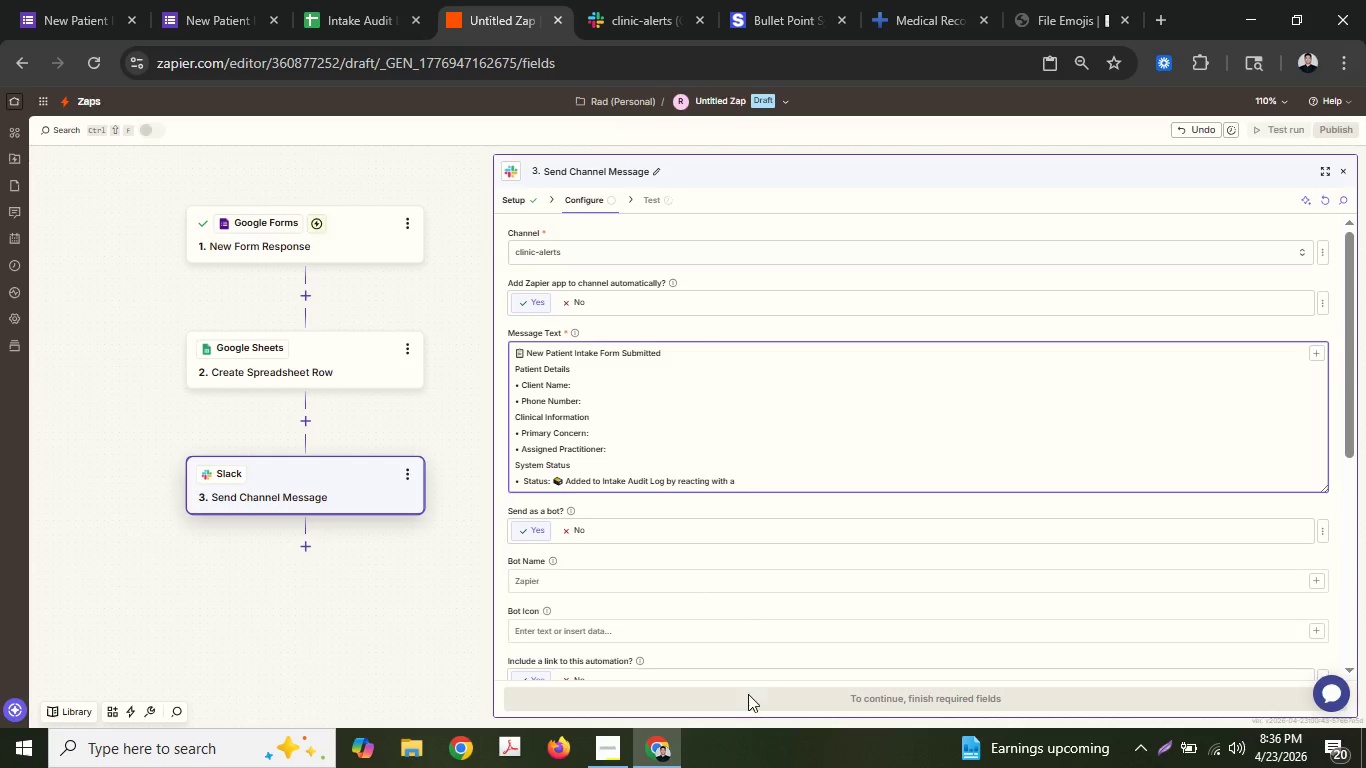 
key(Control+T)
 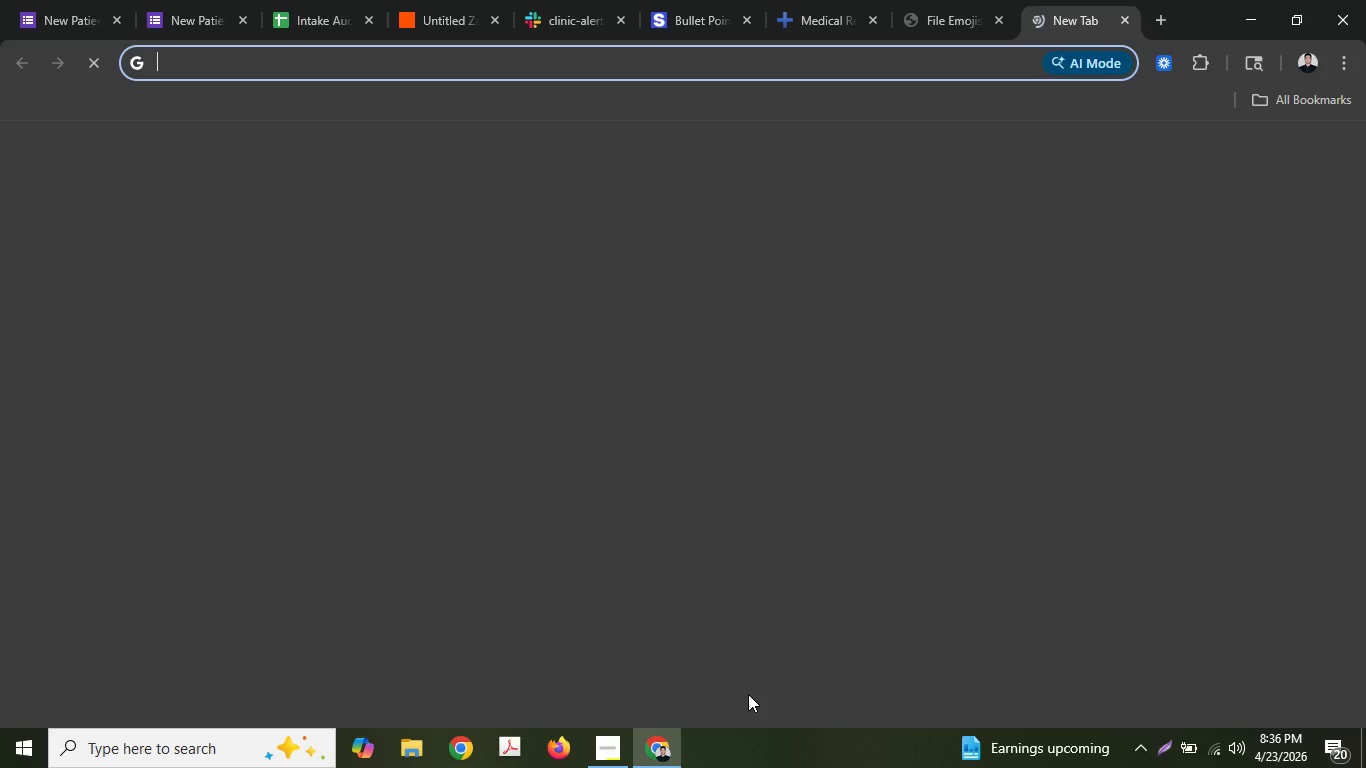 
type(check)
 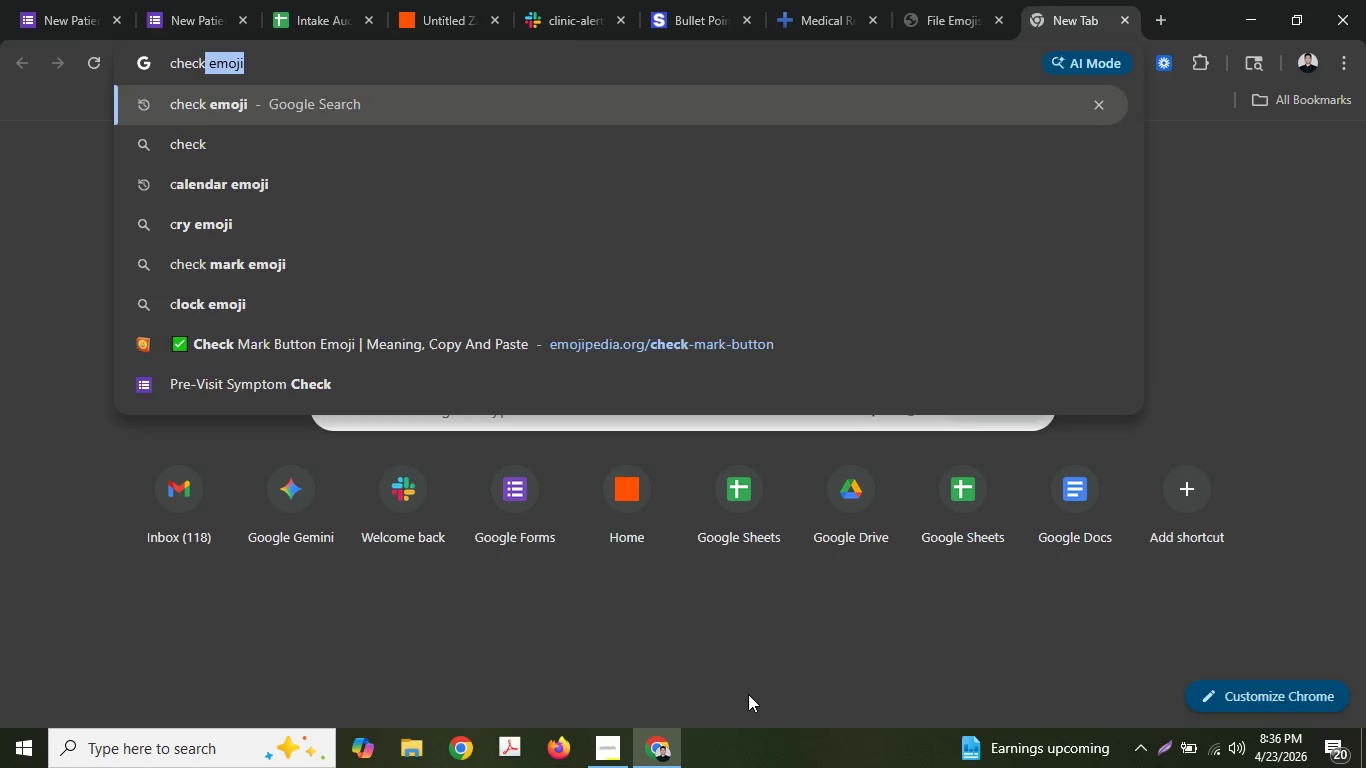 
key(Enter)
 